 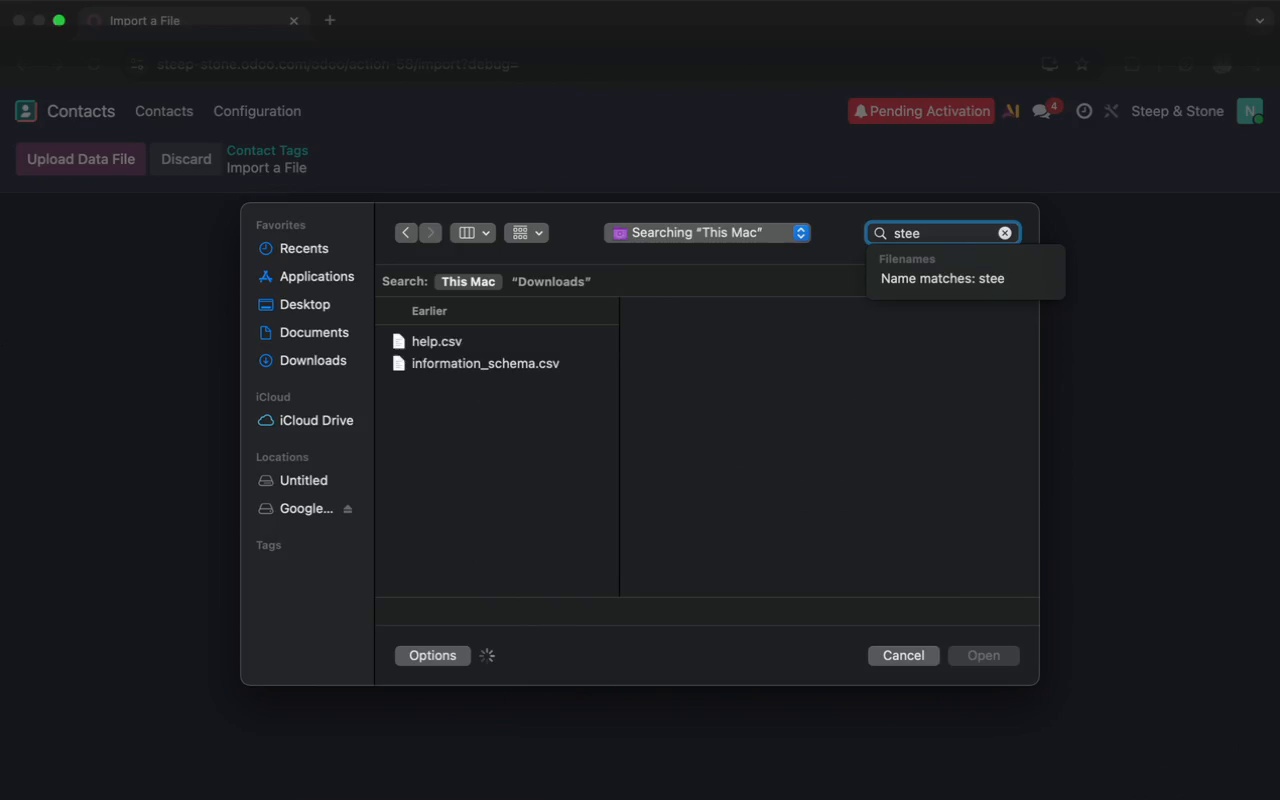 
left_click([519, 347])
 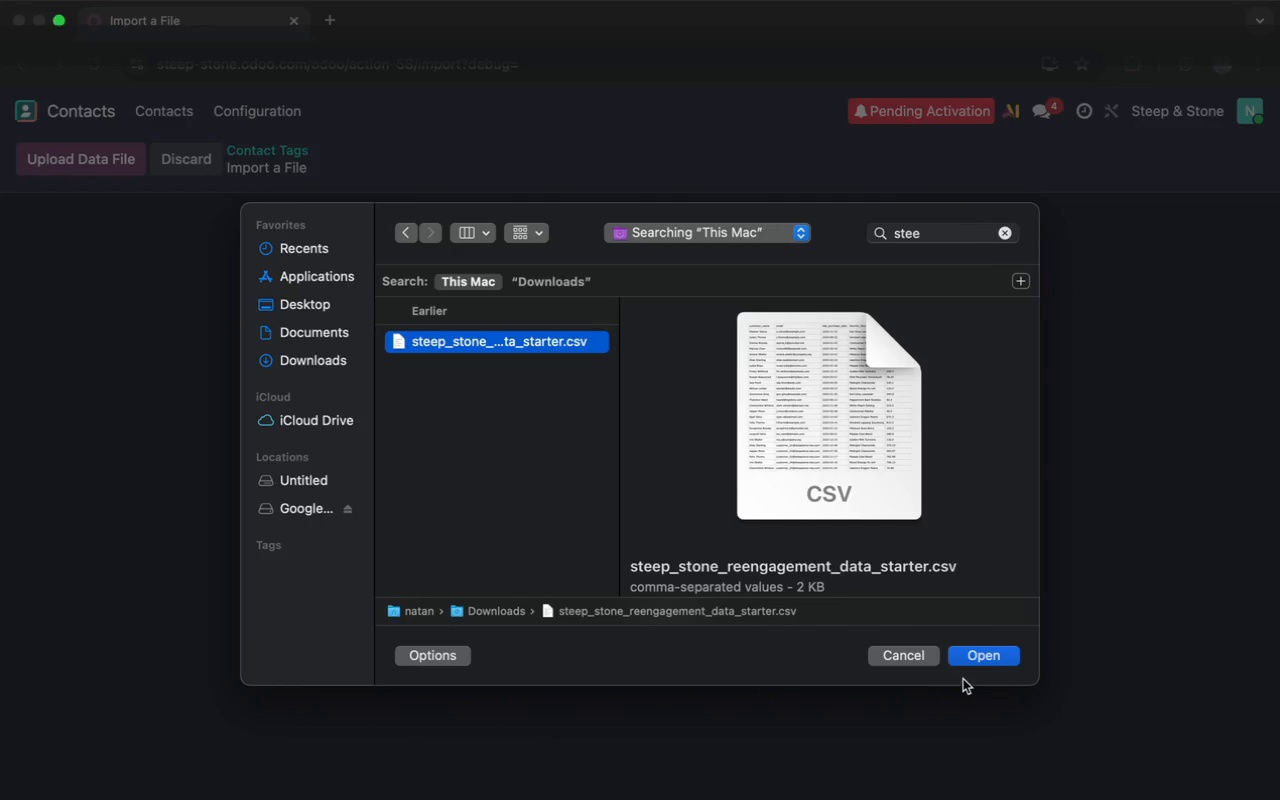 
left_click([978, 658])
 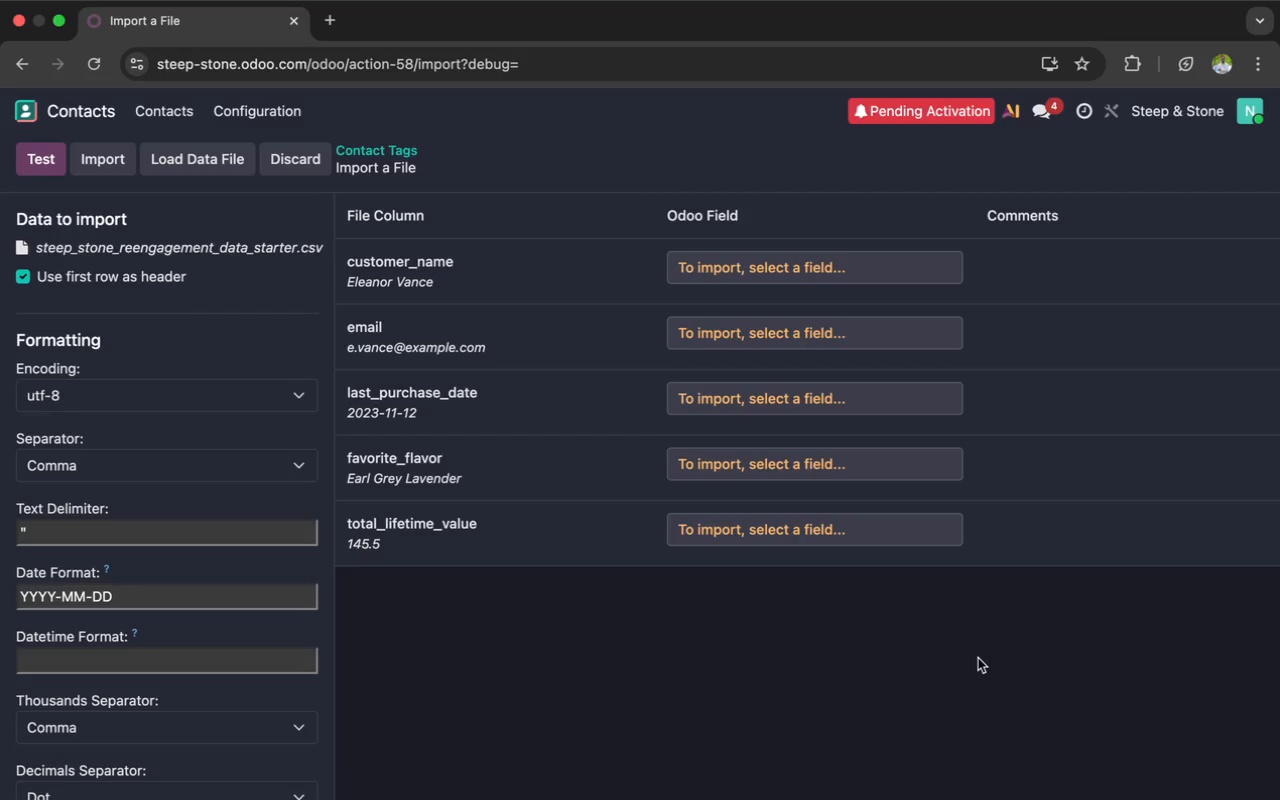 
wait(13.0)
 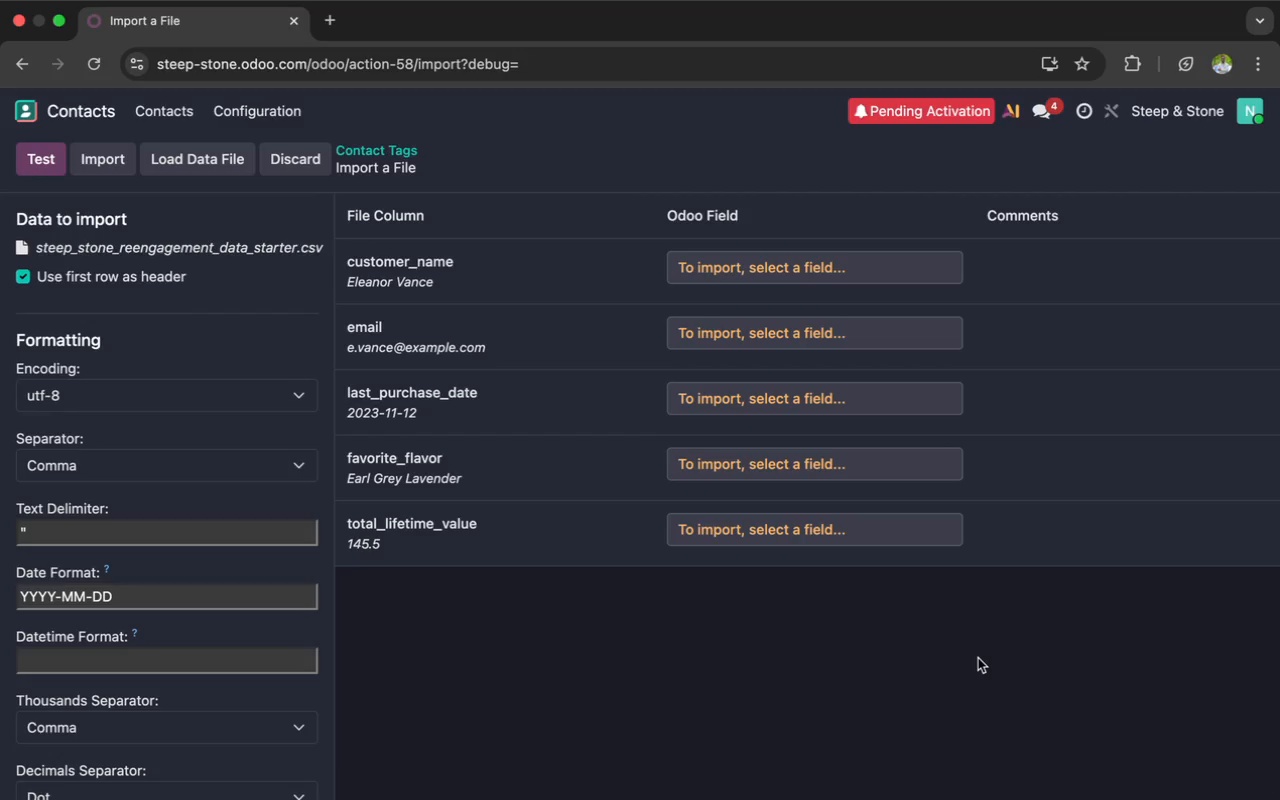 
left_click([954, 264])
 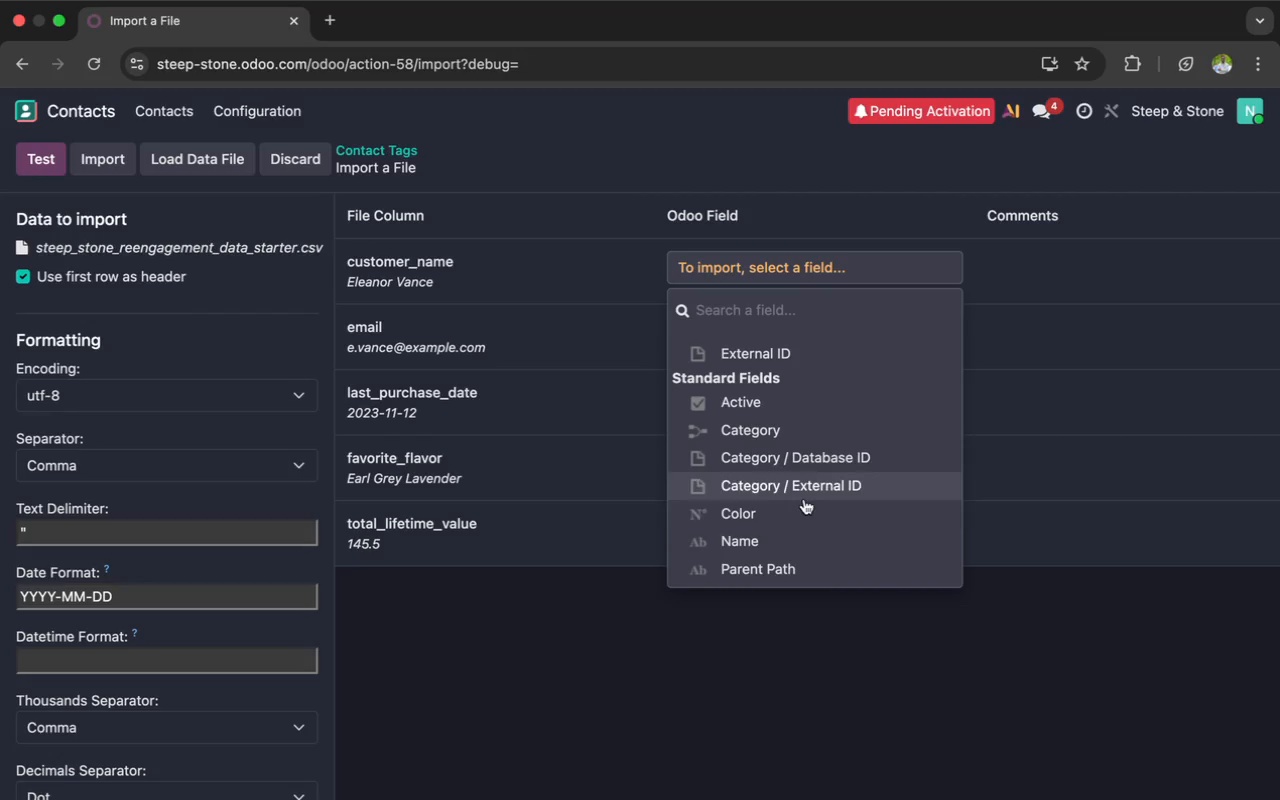 
left_click([768, 534])
 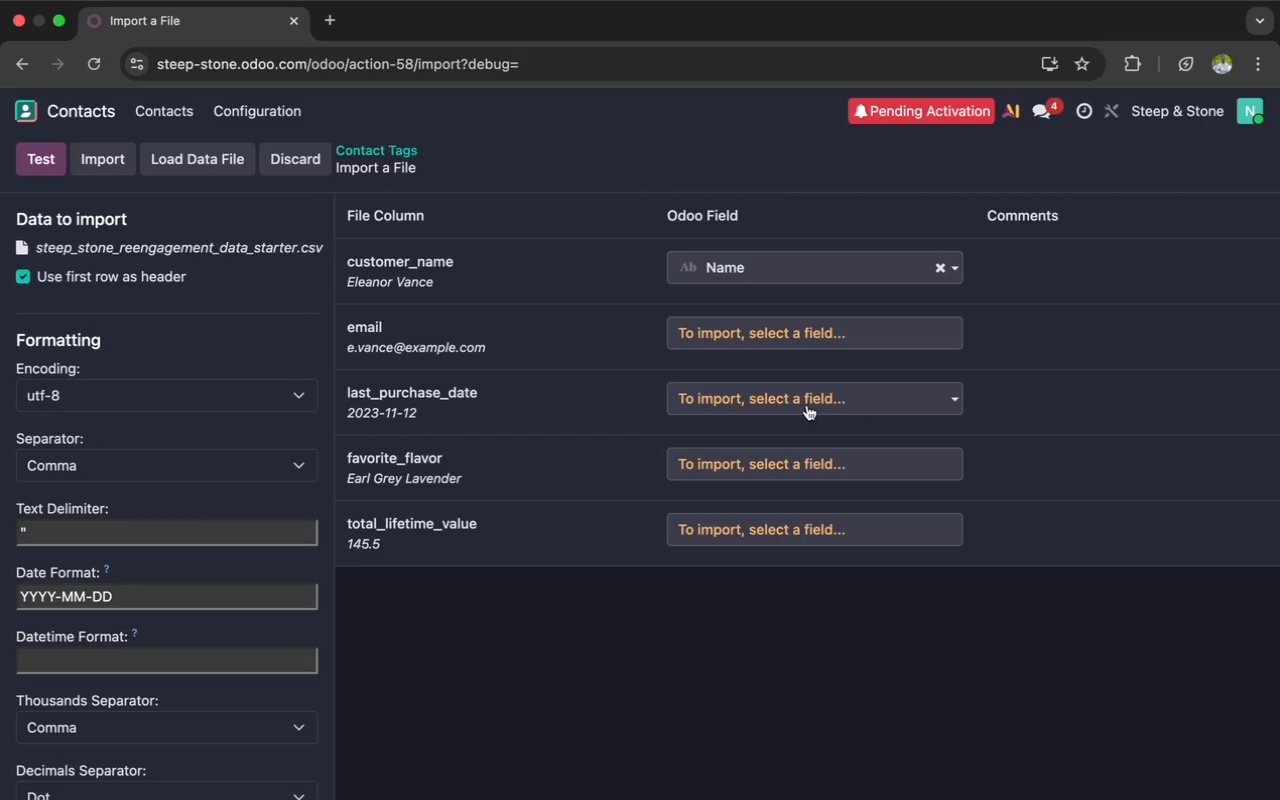 
left_click([859, 341])
 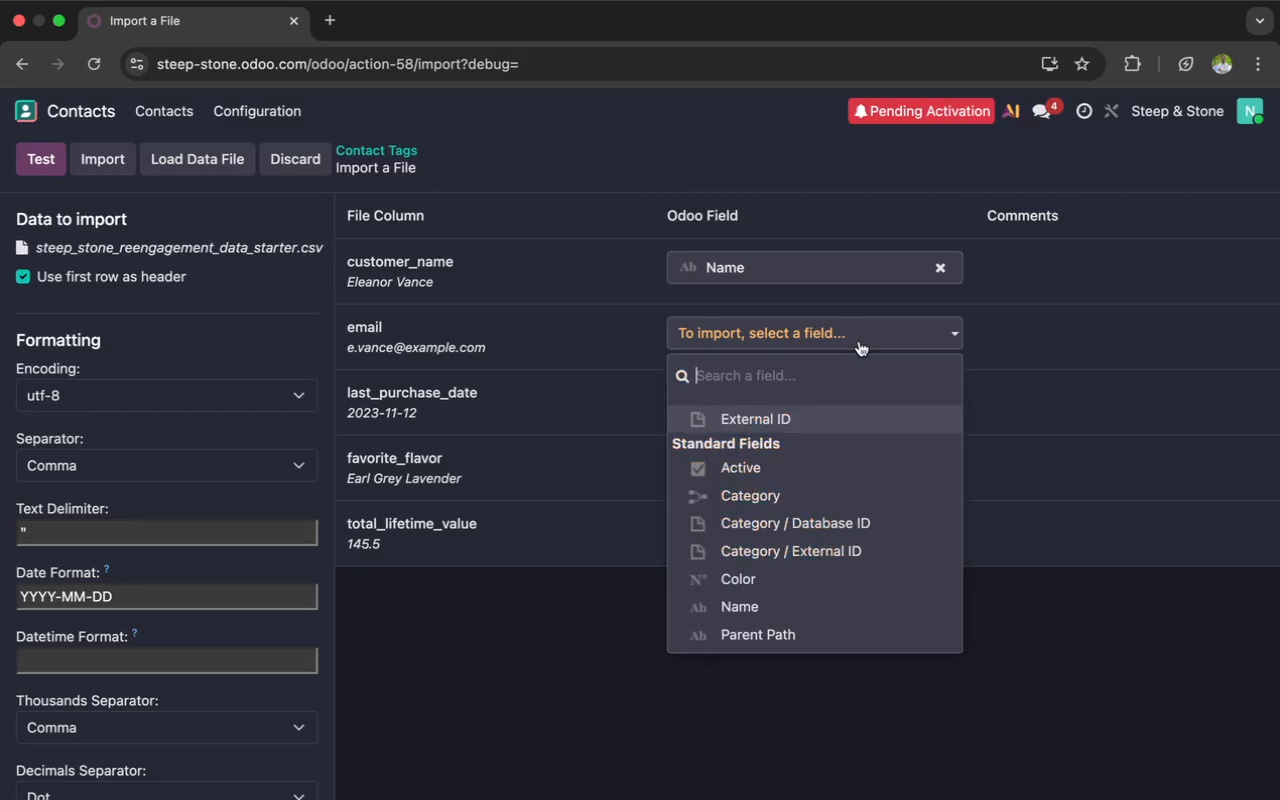 
mouse_move([850, 364])
 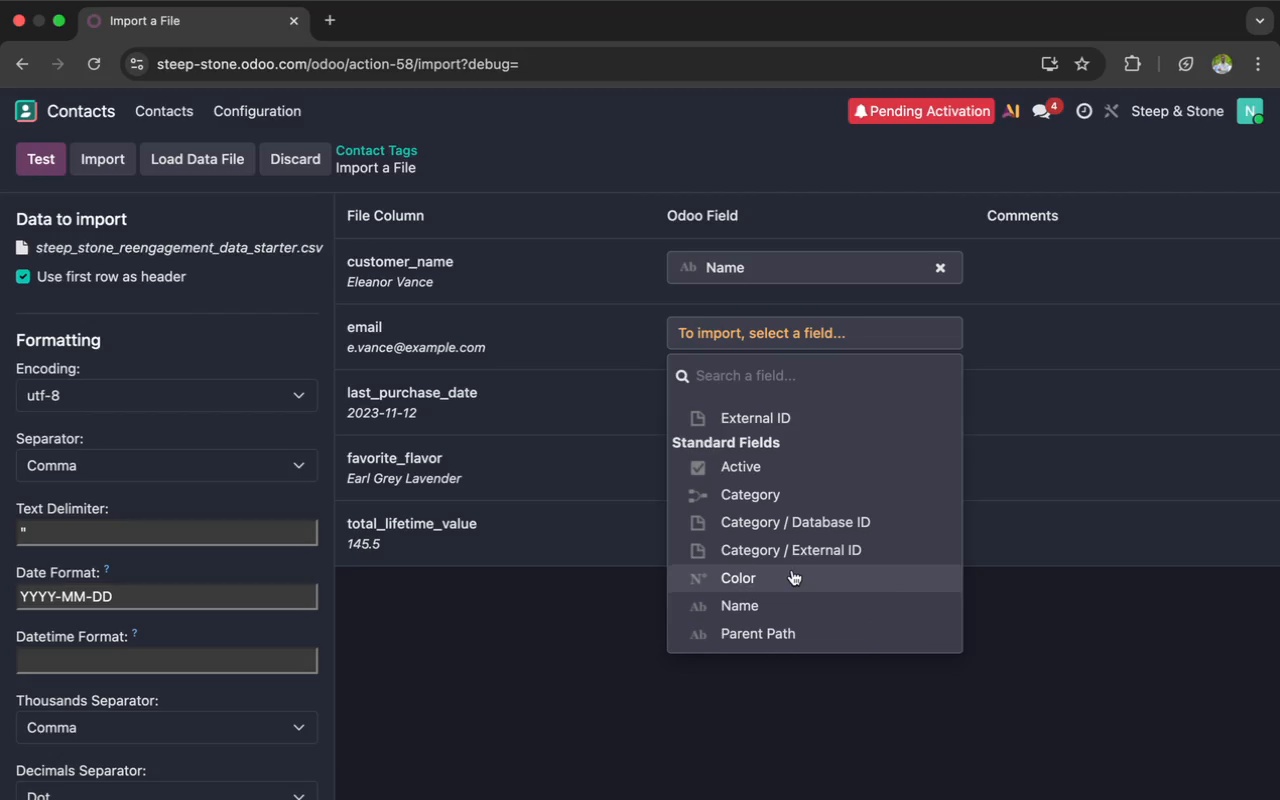 
scroll: coordinate [792, 570], scroll_direction: down, amount: 117.0
 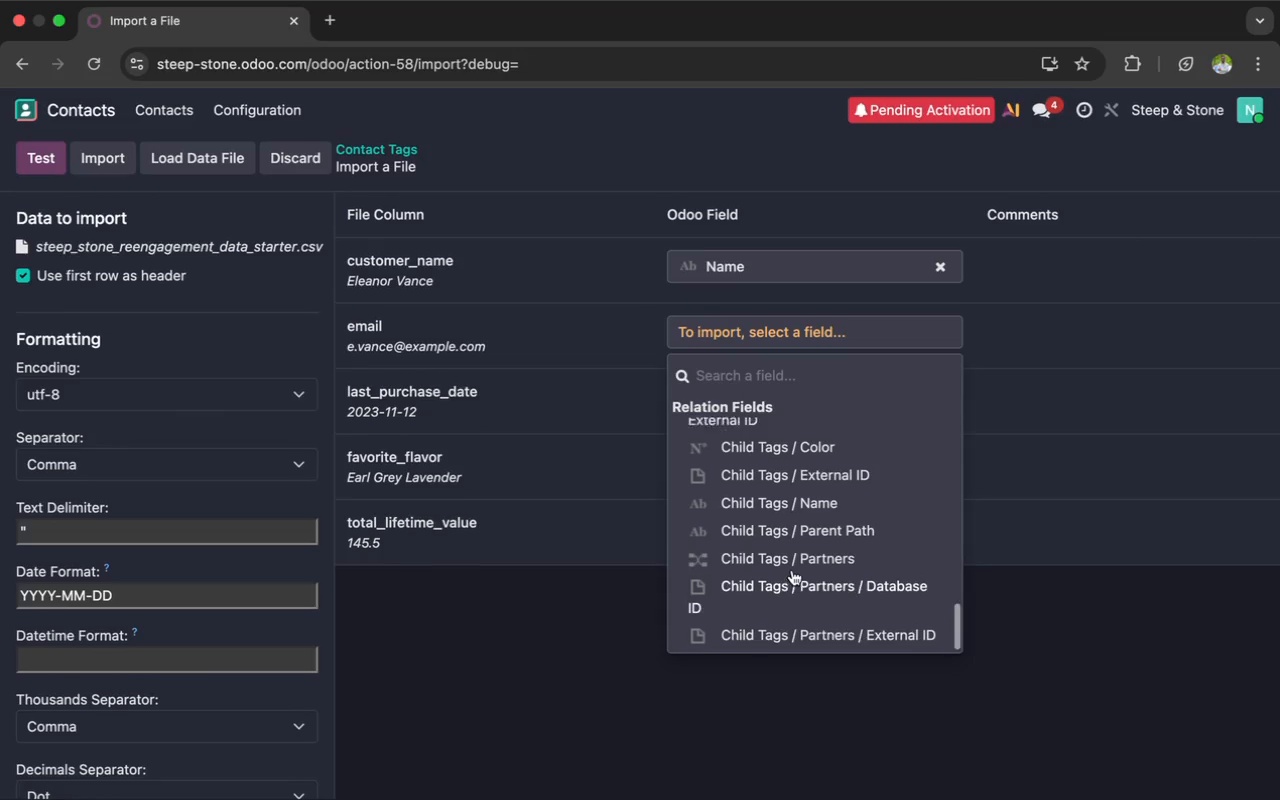 
scroll: coordinate [792, 570], scroll_direction: up, amount: 90.0
 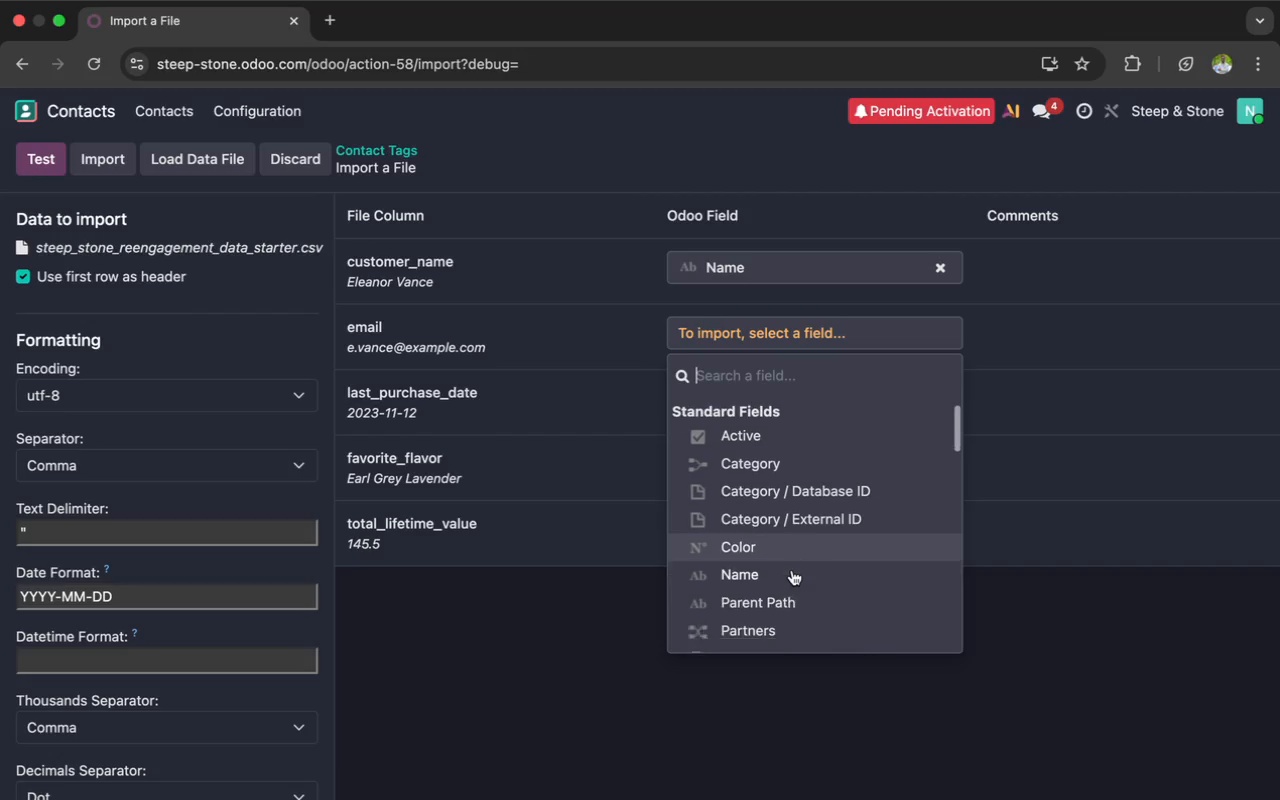 
scroll: coordinate [792, 570], scroll_direction: down, amount: 11.0
 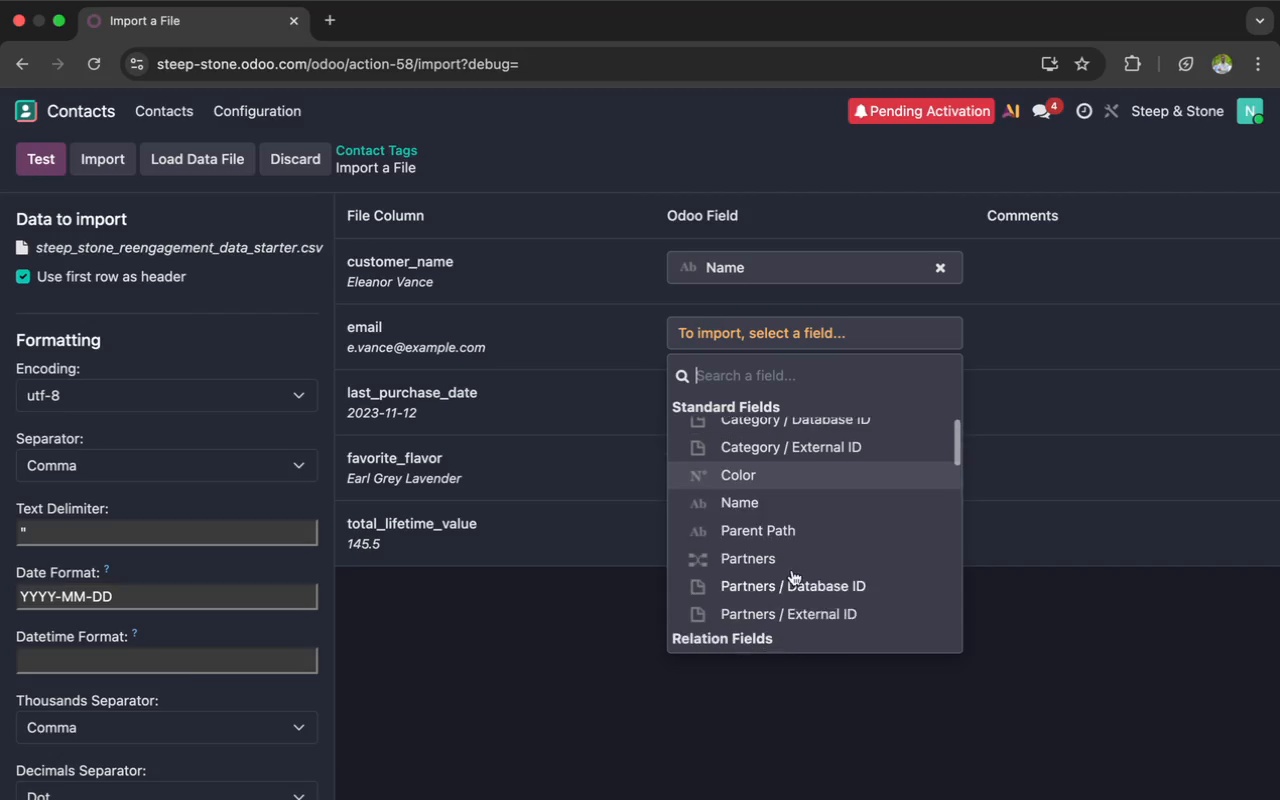 
scroll: coordinate [792, 570], scroll_direction: up, amount: 29.0
 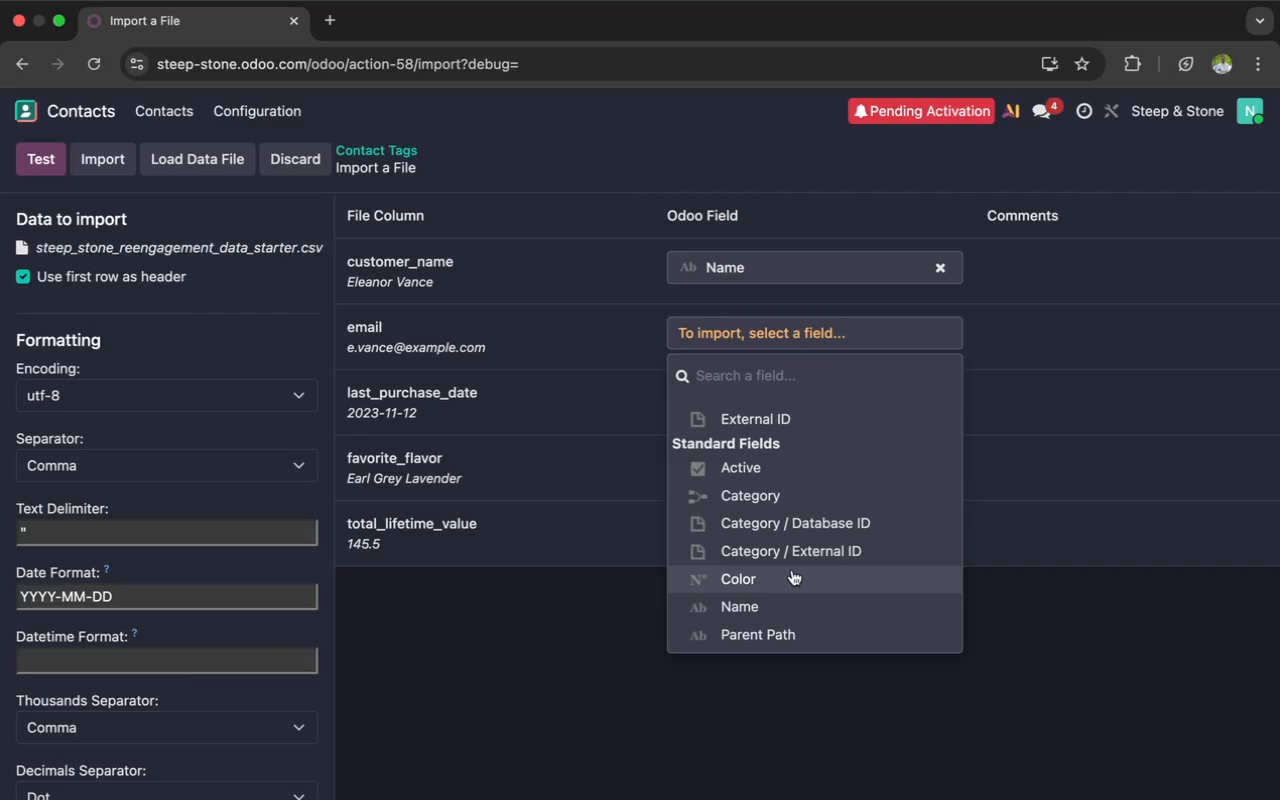 
type(em)
 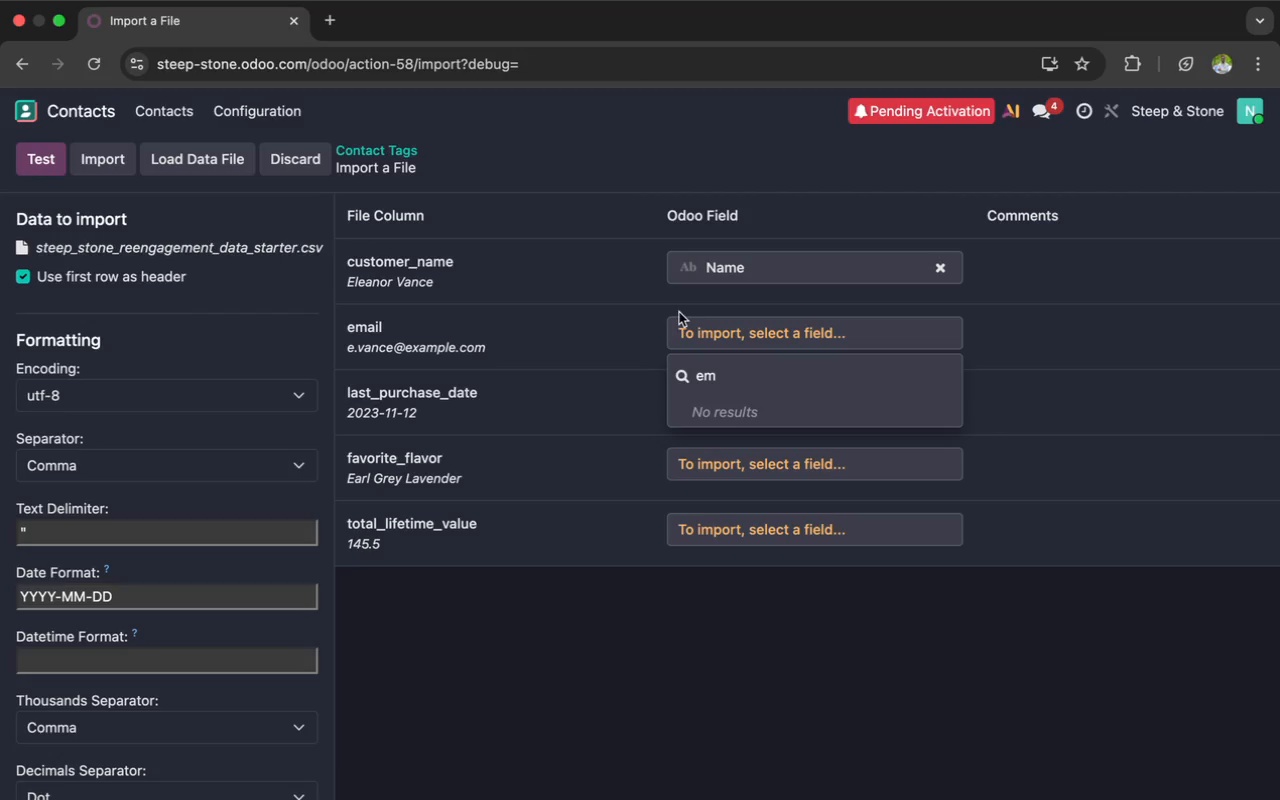 
left_click([605, 332])
 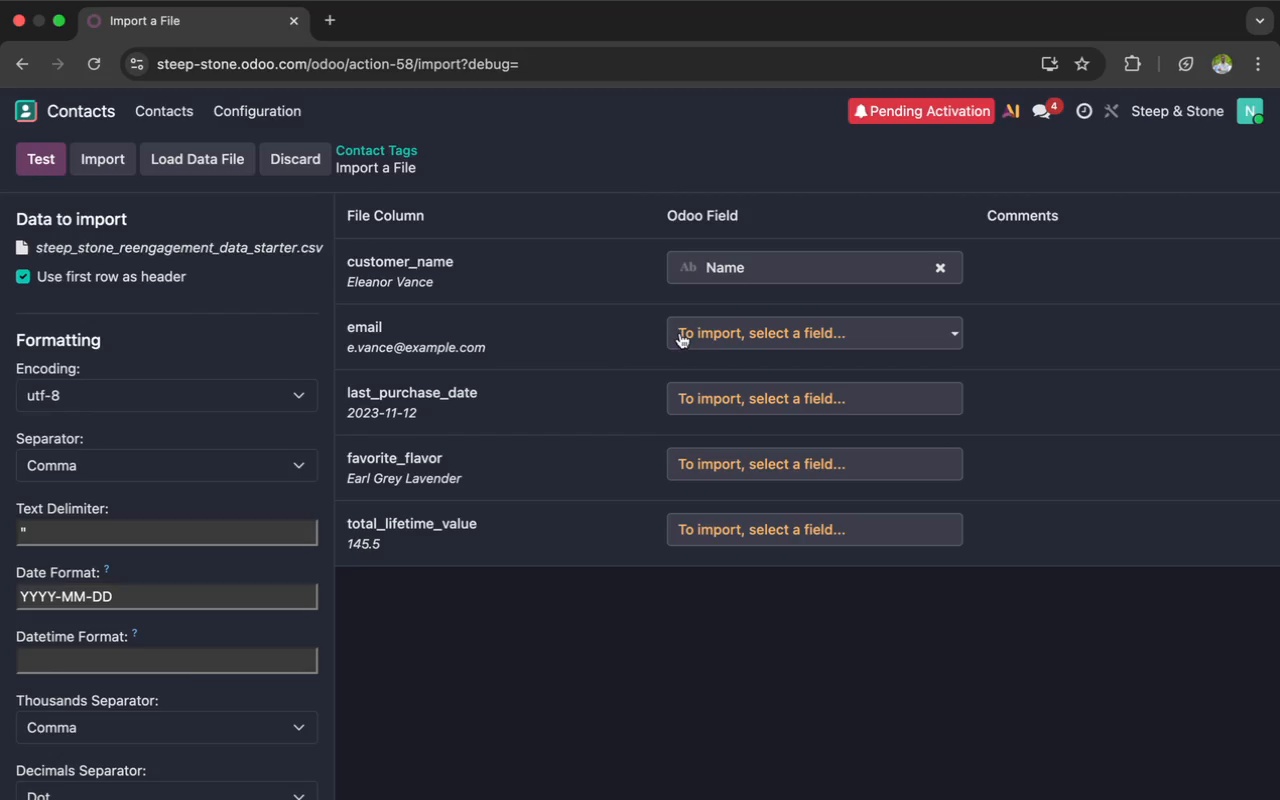 
left_click([680, 334])
 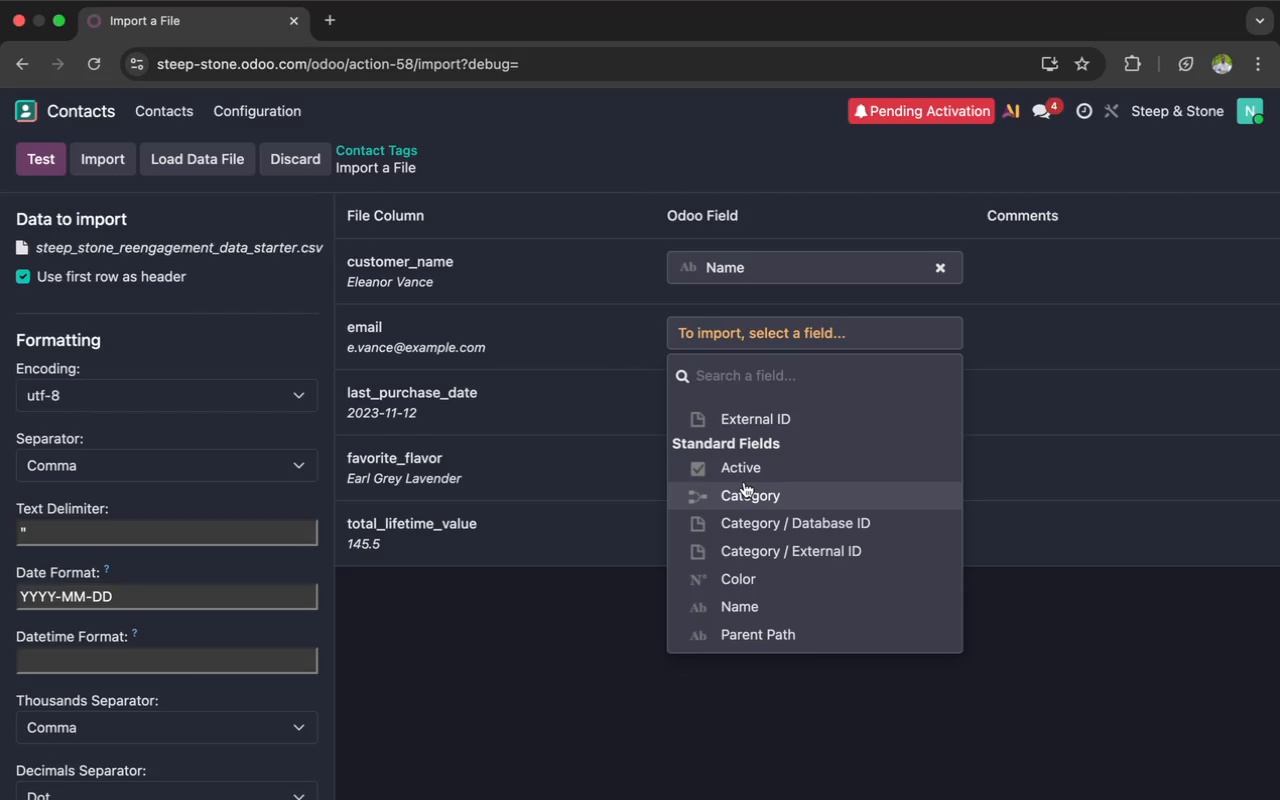 
scroll: coordinate [744, 482], scroll_direction: down, amount: 93.0
 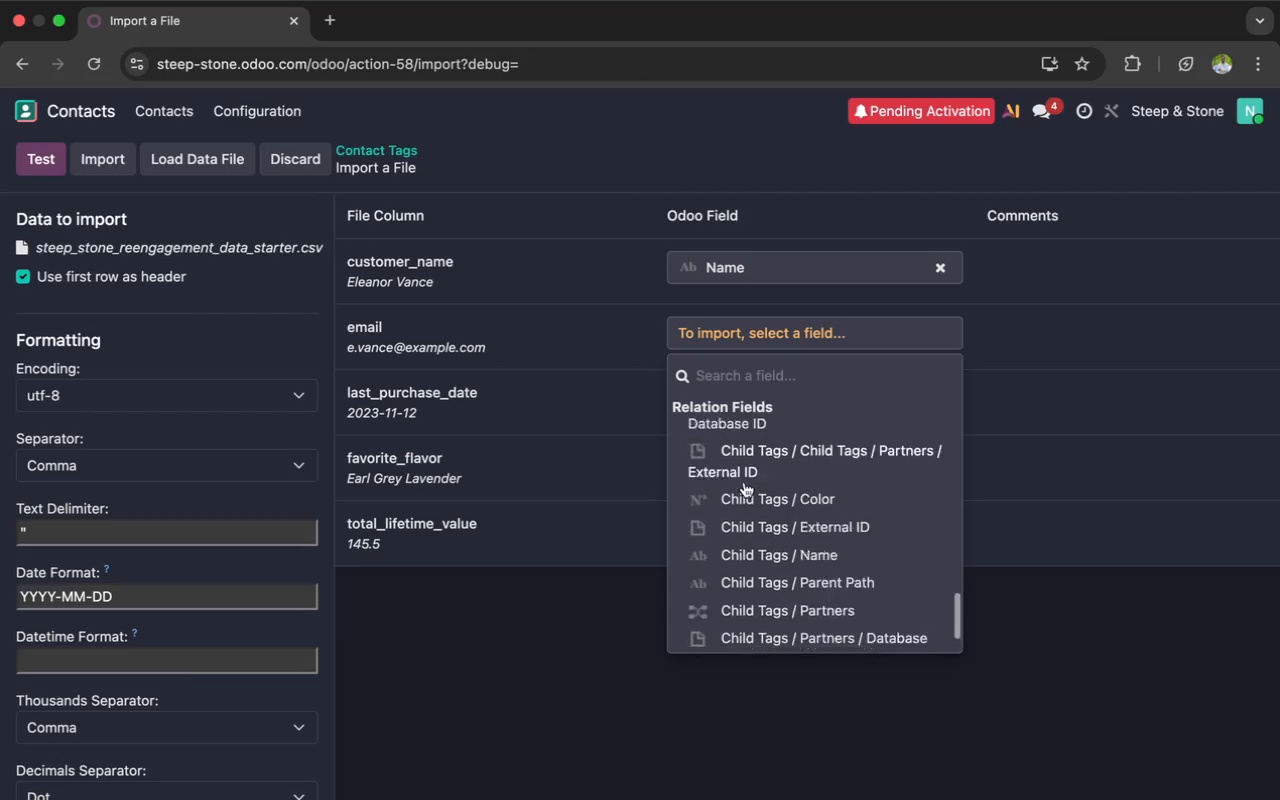 
scroll: coordinate [744, 482], scroll_direction: up, amount: 58.0
 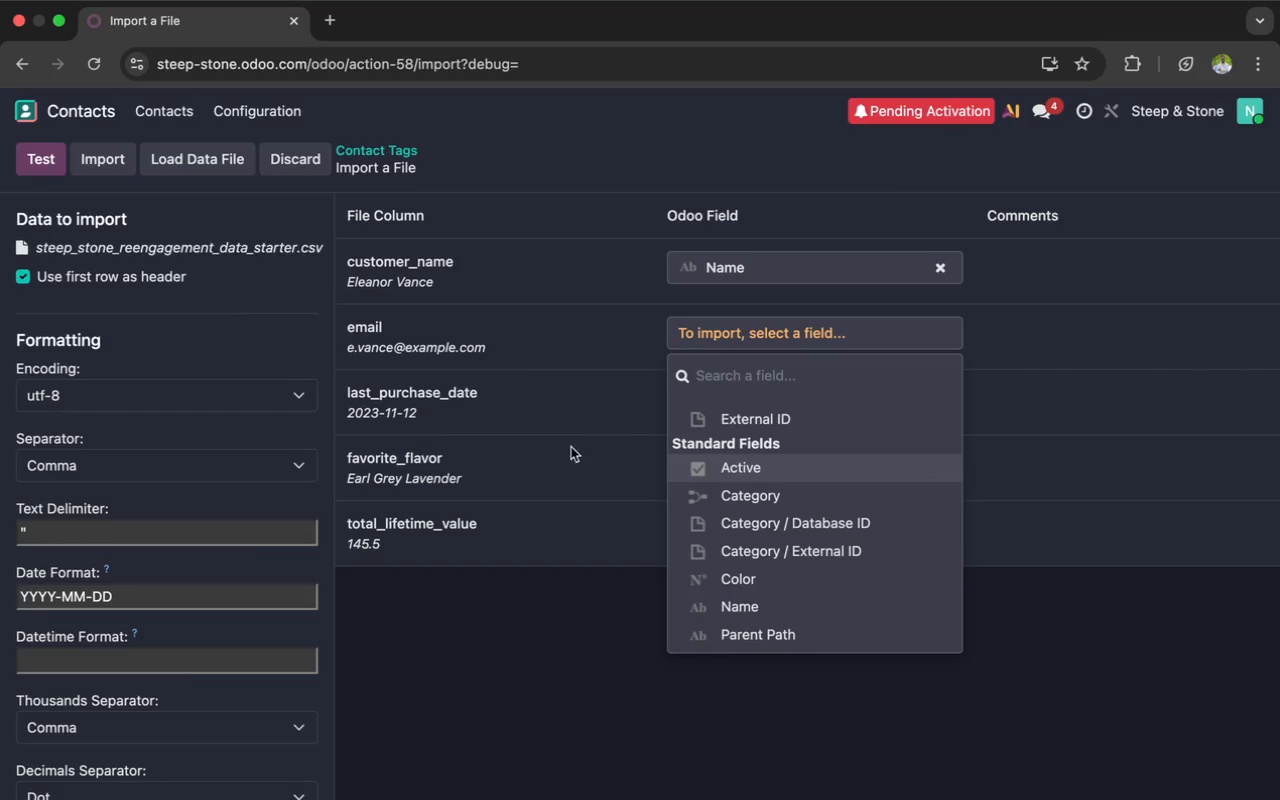 
left_click([548, 340])
 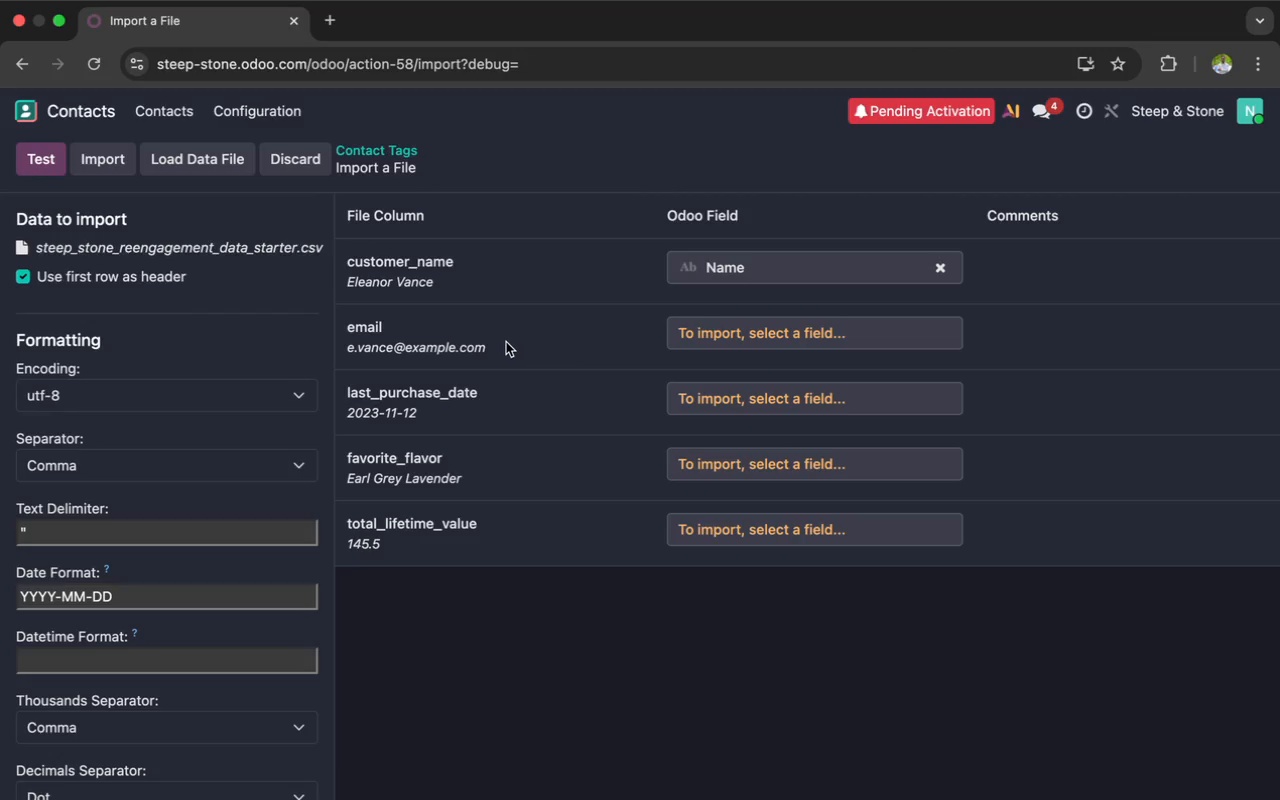 
wait(15.66)
 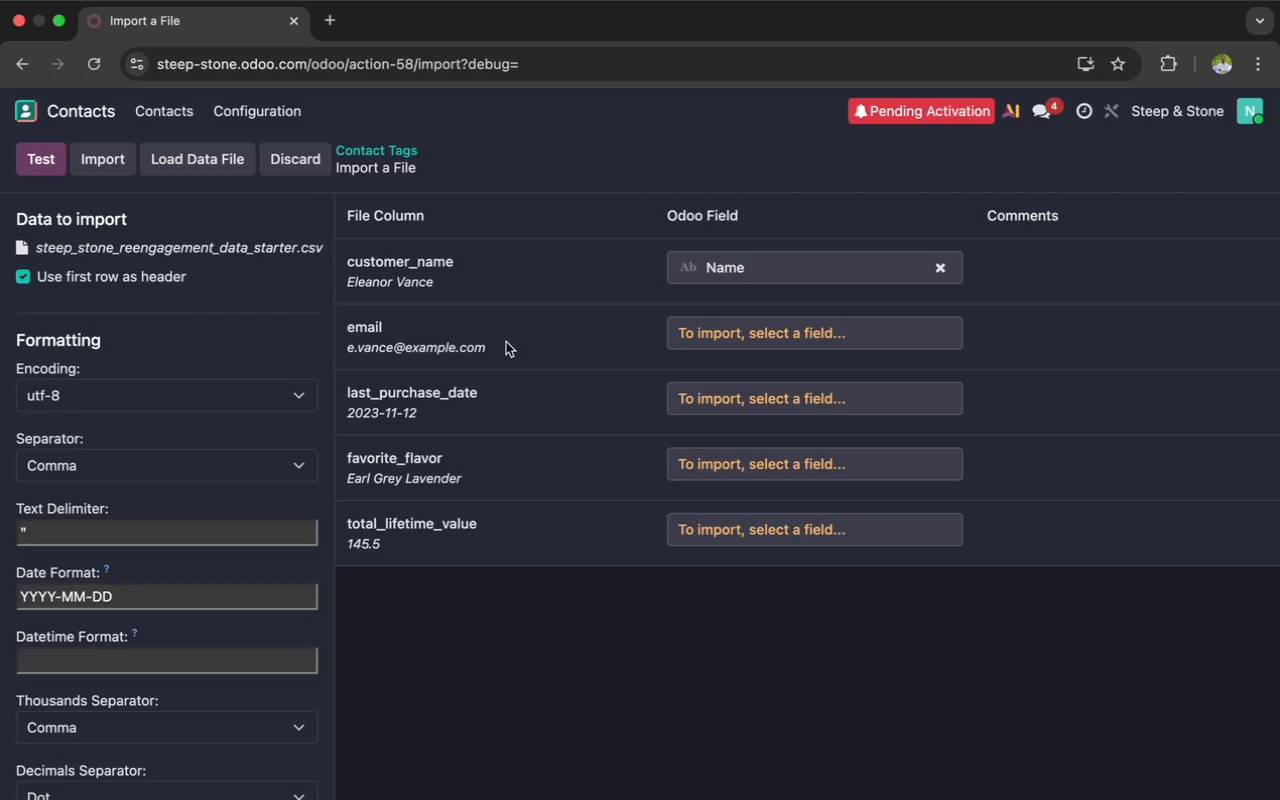 
left_click([676, 394])
 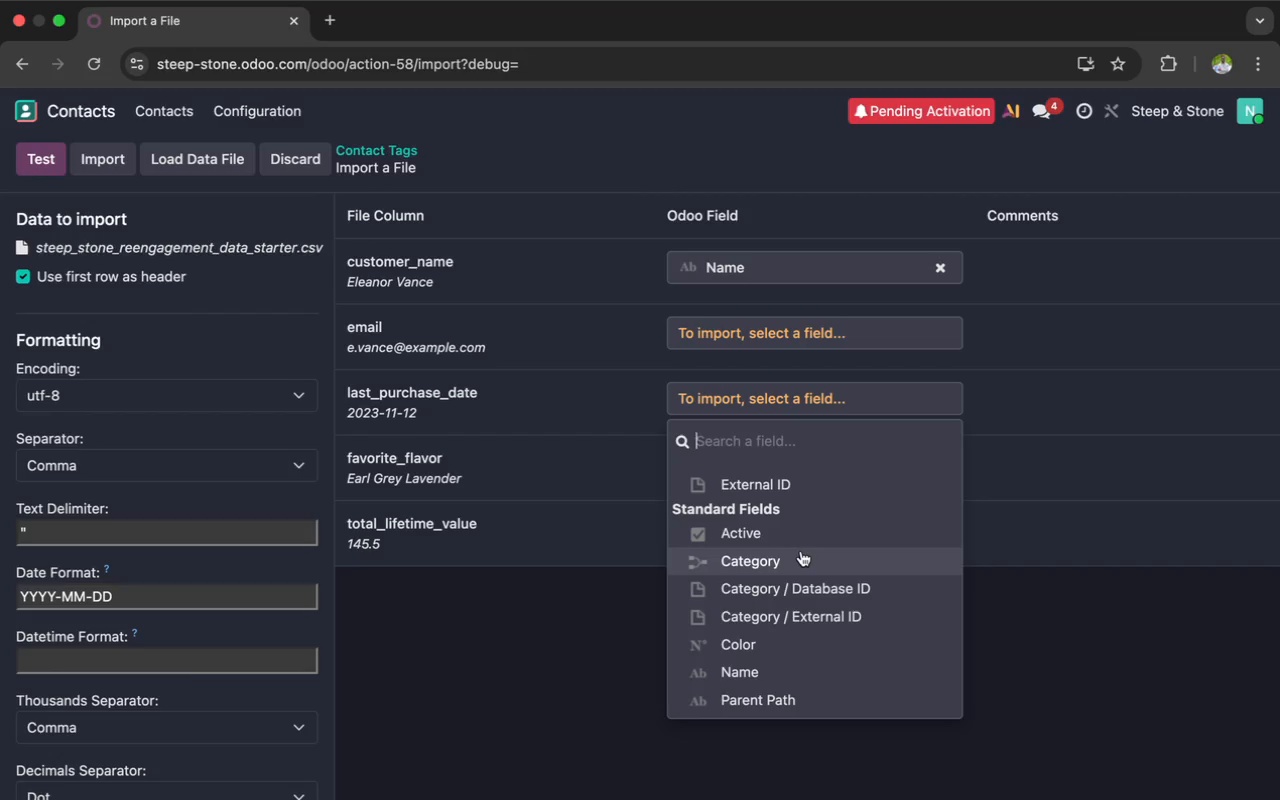 
scroll: coordinate [801, 551], scroll_direction: down, amount: 41.0
 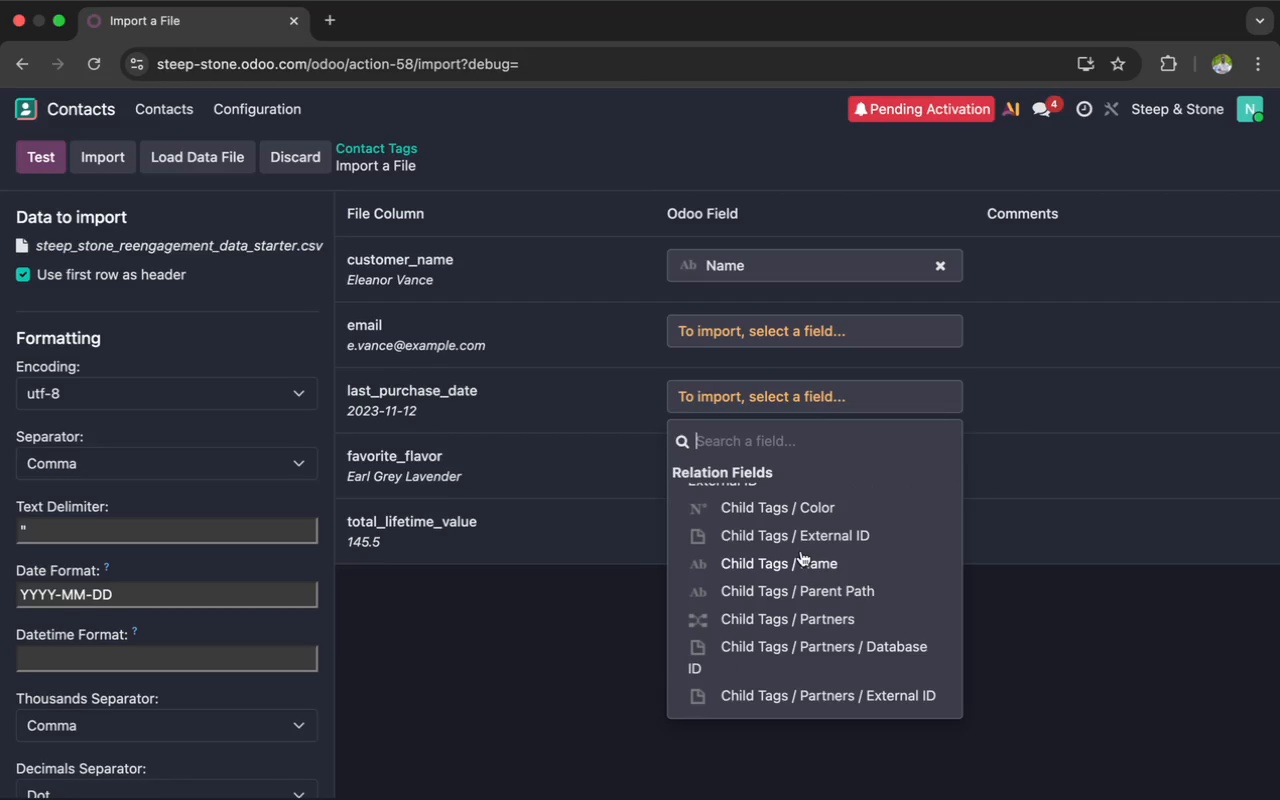 
key(L)
 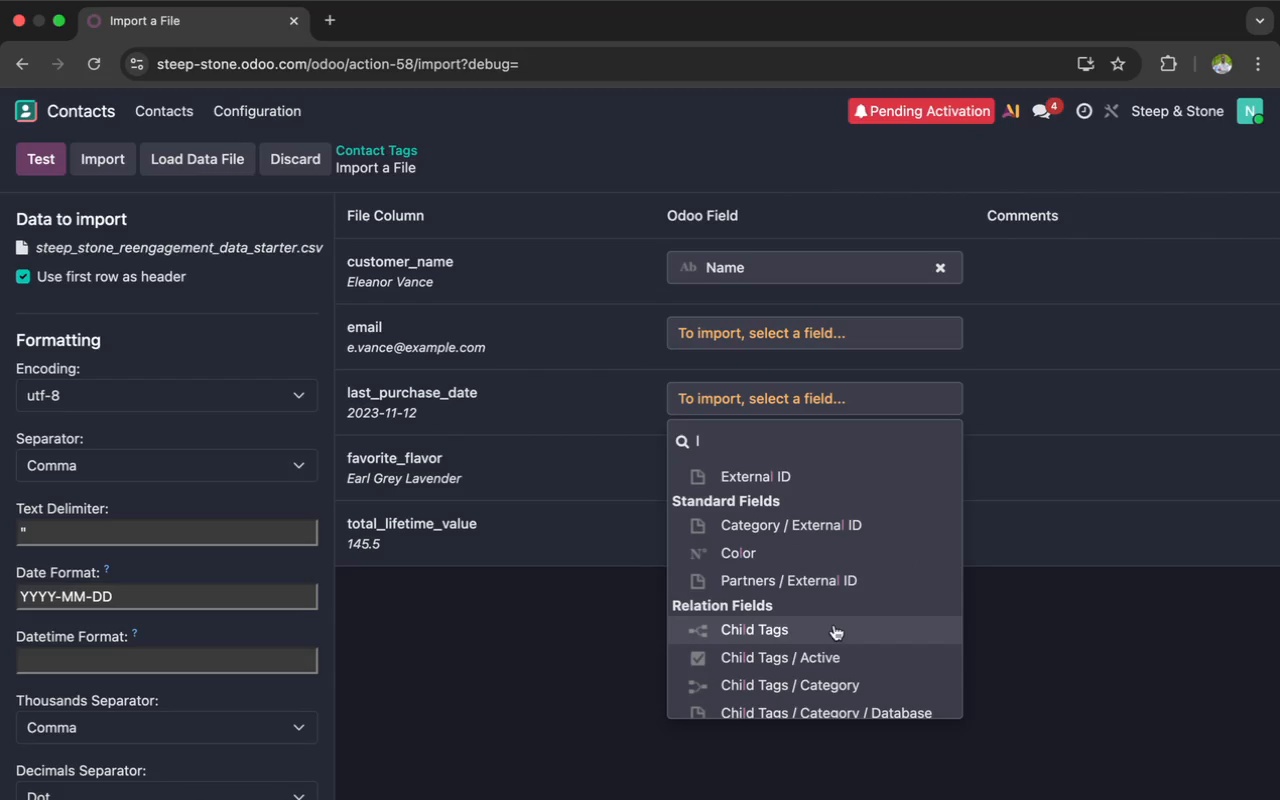 
scroll: coordinate [840, 608], scroll_direction: down, amount: 30.0
 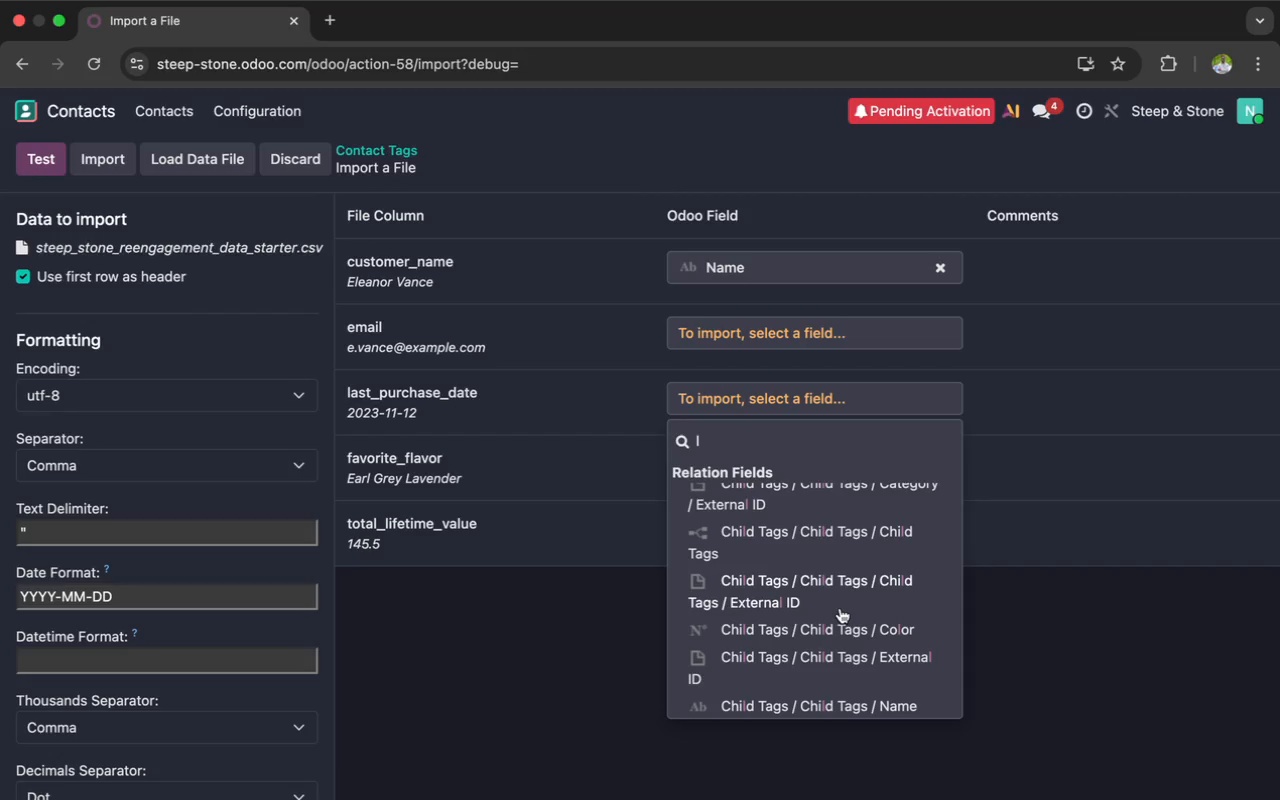 
wait(8.44)
 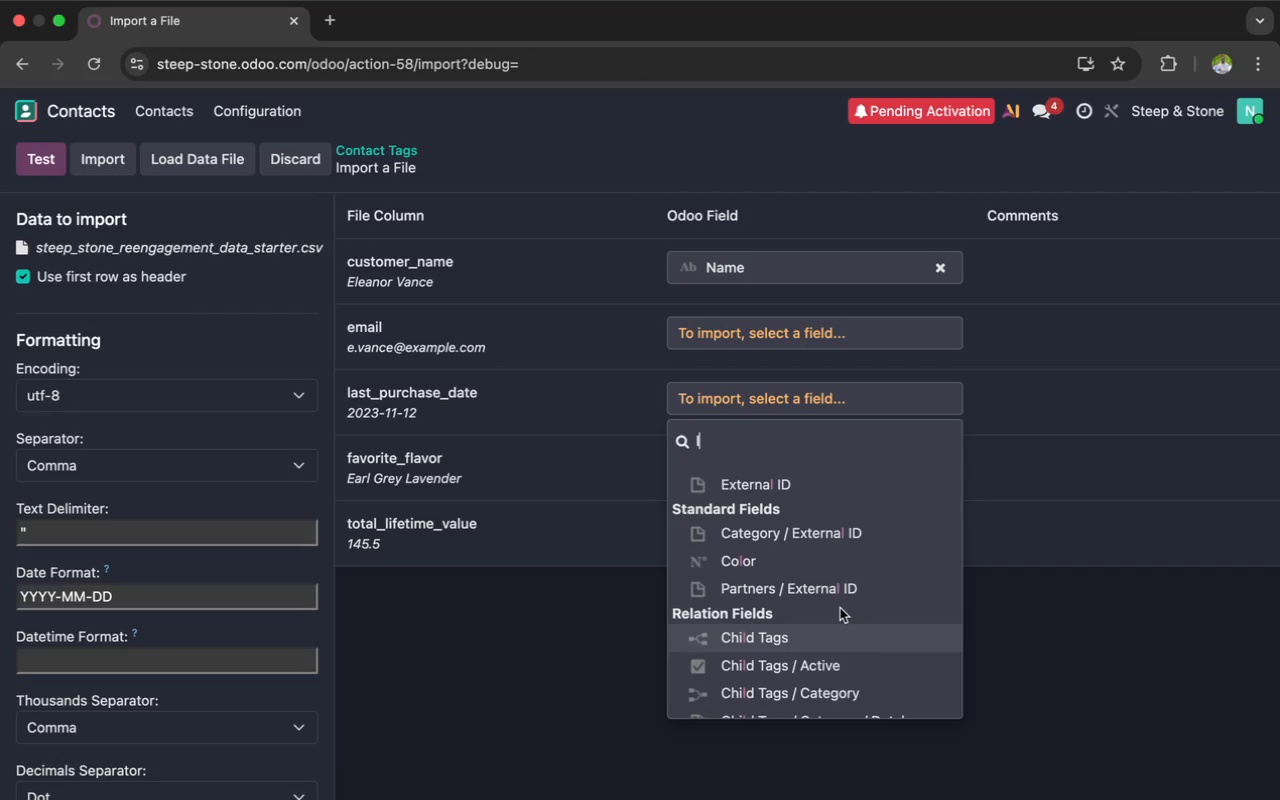 
key(Backspace)
 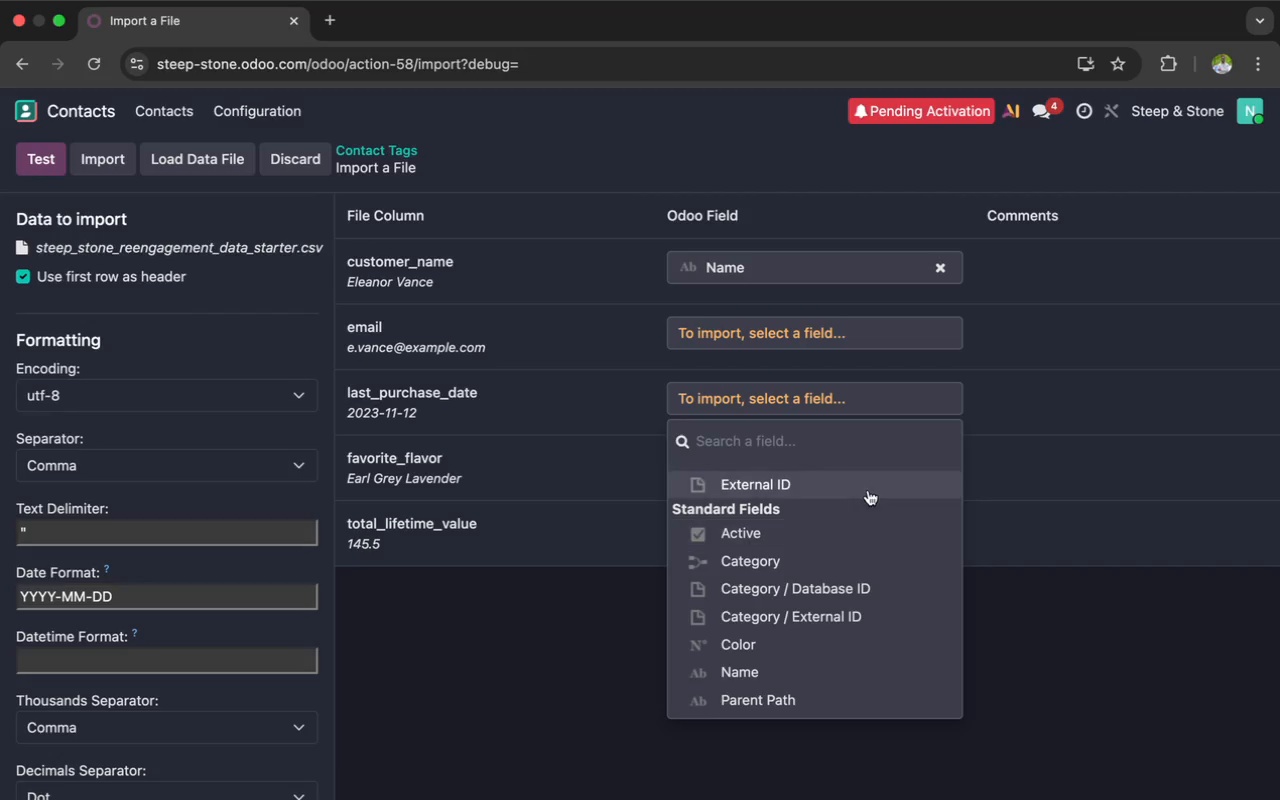 
scroll: coordinate [840, 608], scroll_direction: up, amount: 58.0
 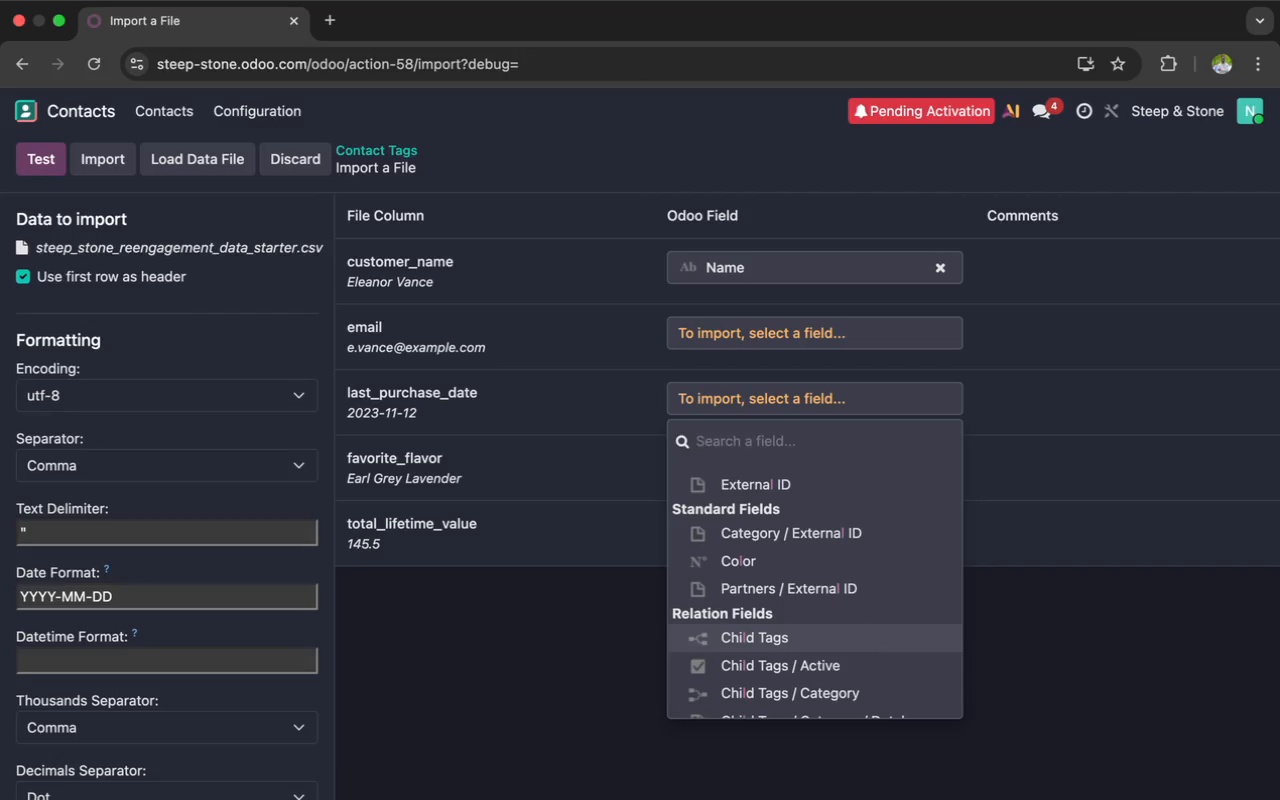 
left_click([786, 331])
 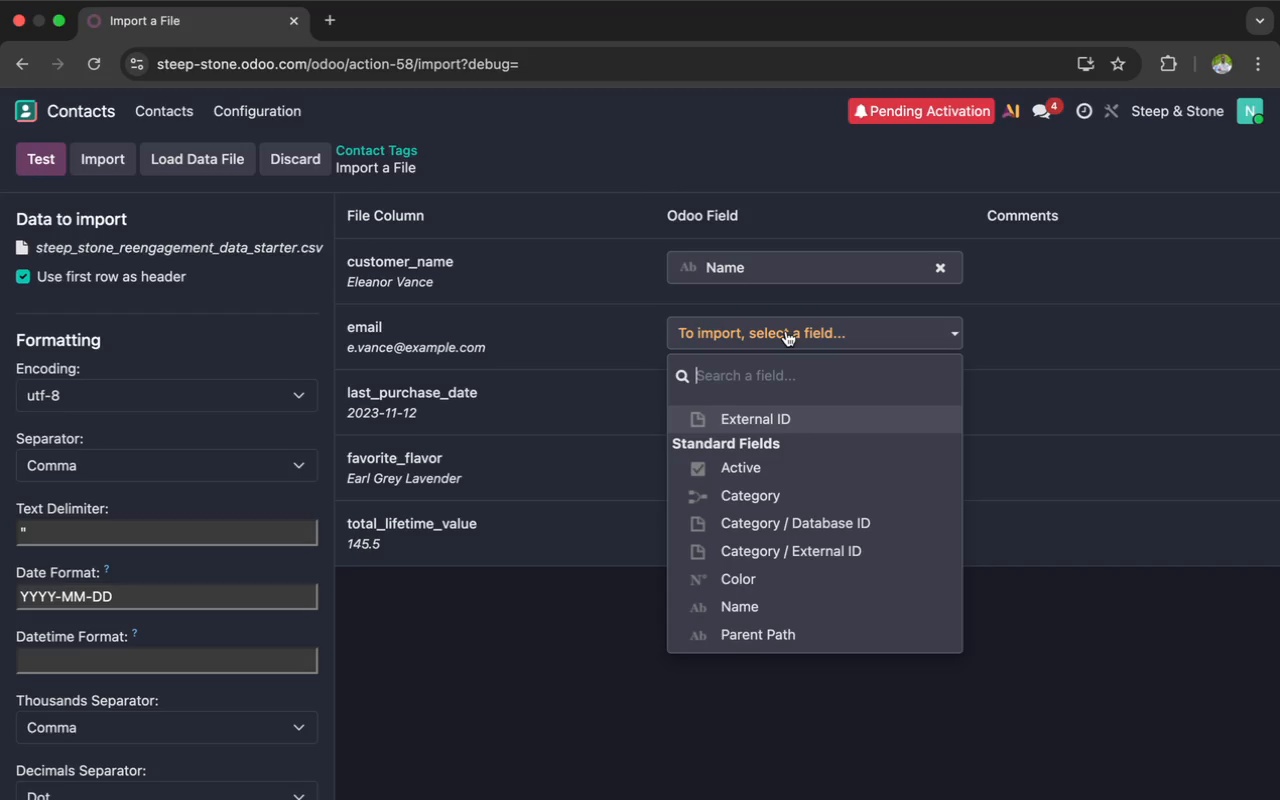 
type(Emial)
 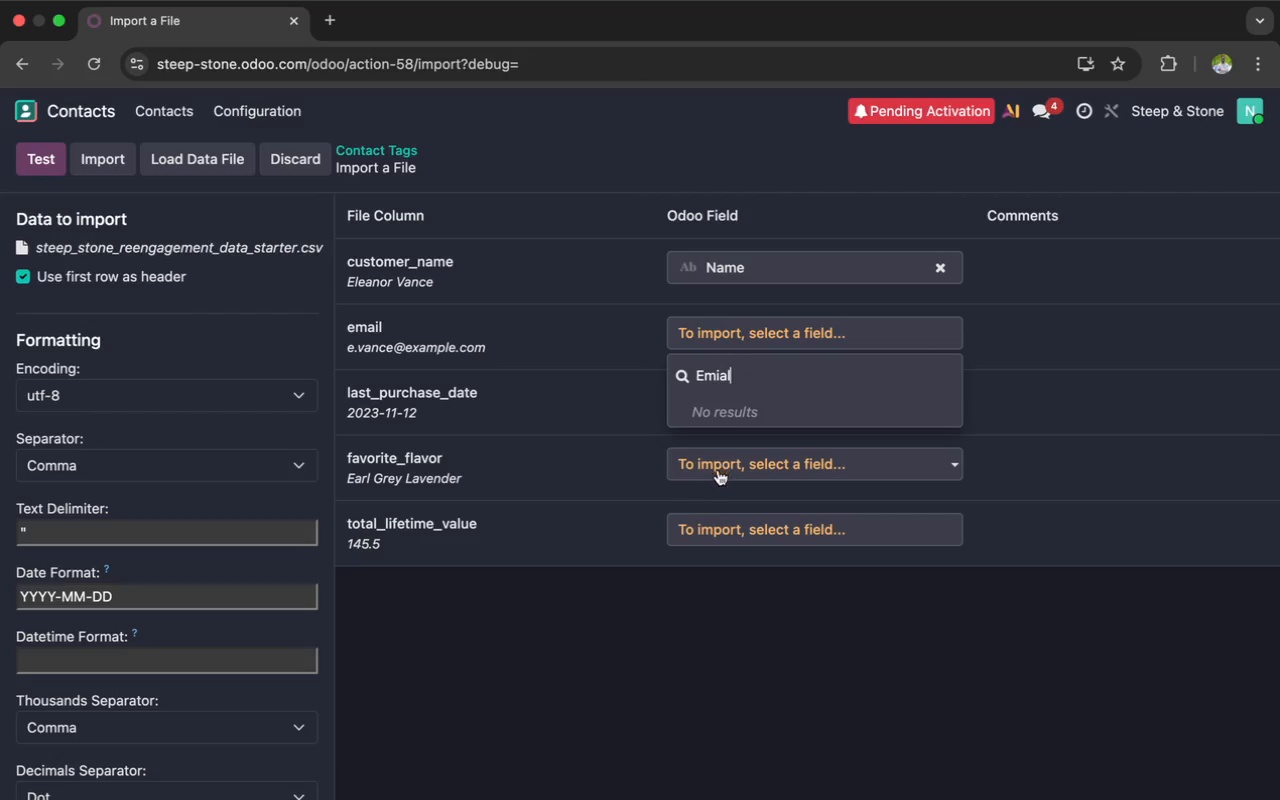 
left_click([716, 464])
 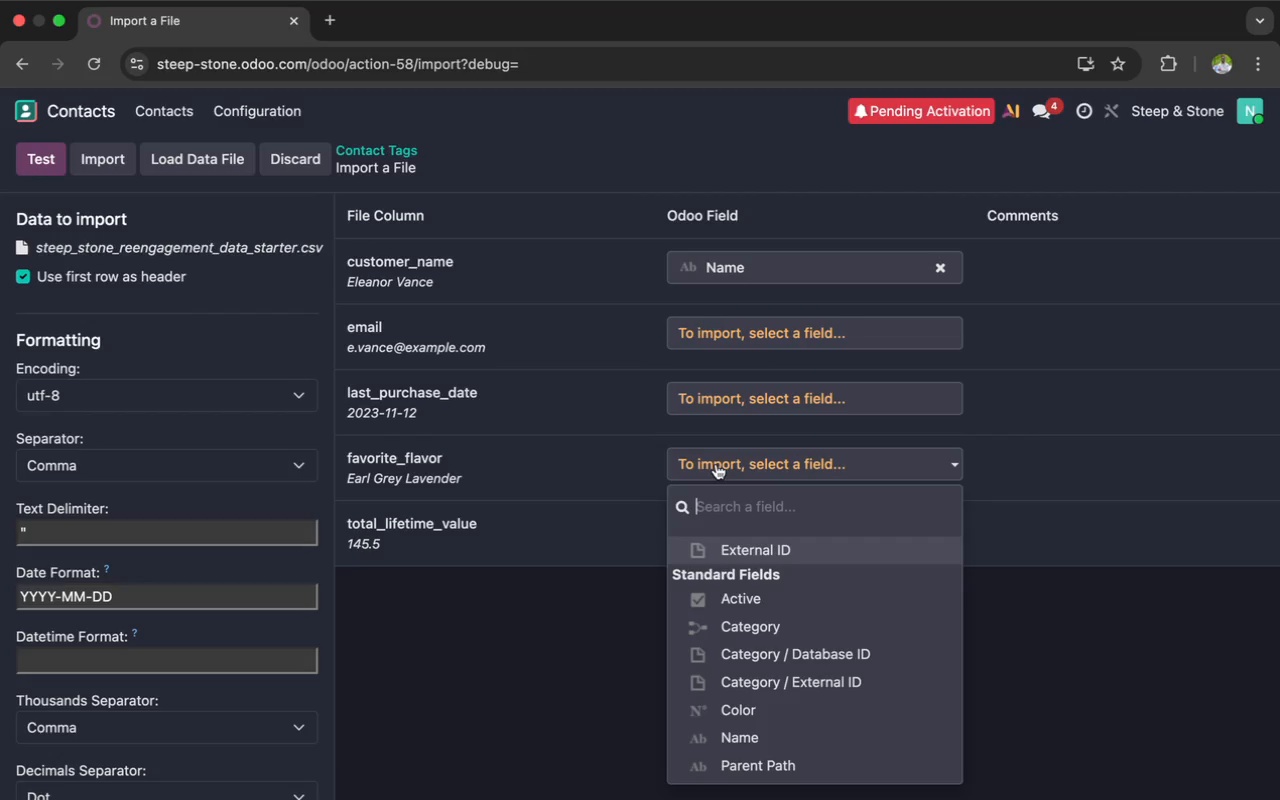 
mouse_move([725, 448])
 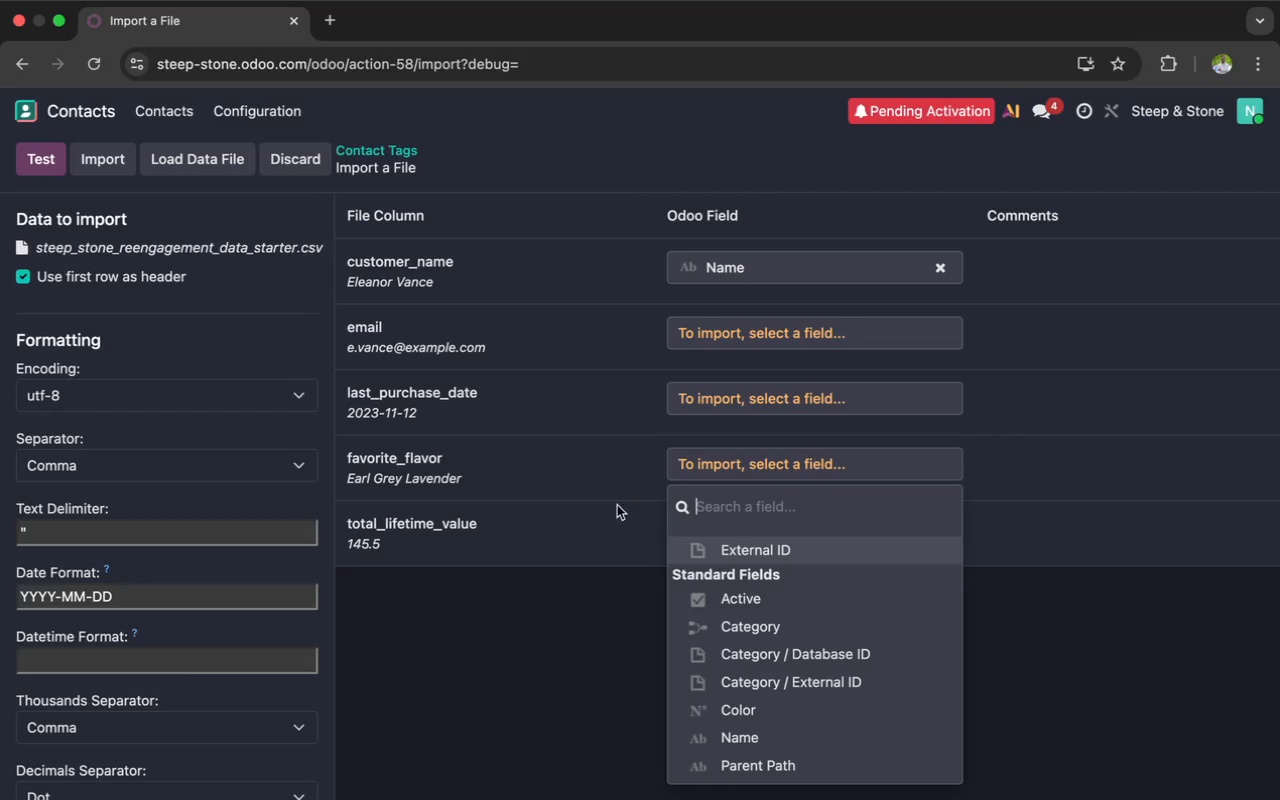 
left_click([581, 514])
 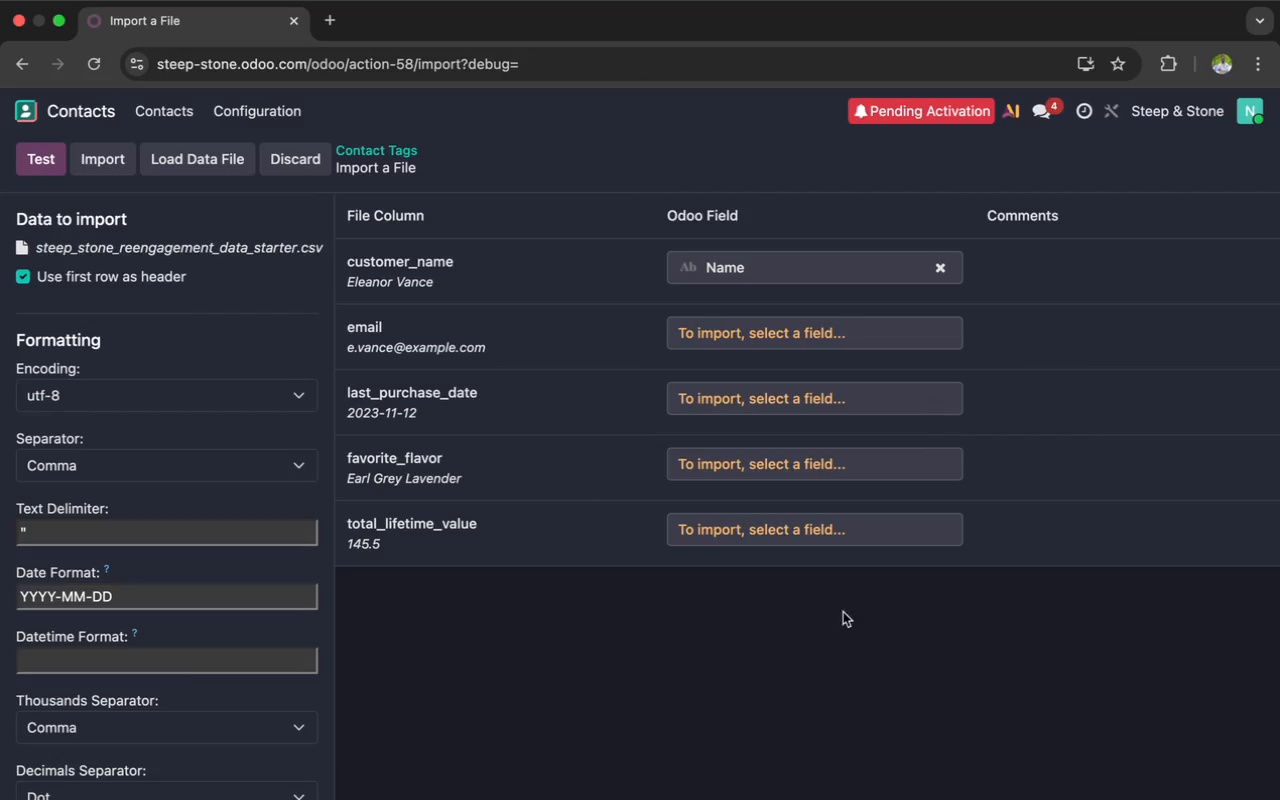 
scroll: coordinate [819, 687], scroll_direction: down, amount: 1.0
 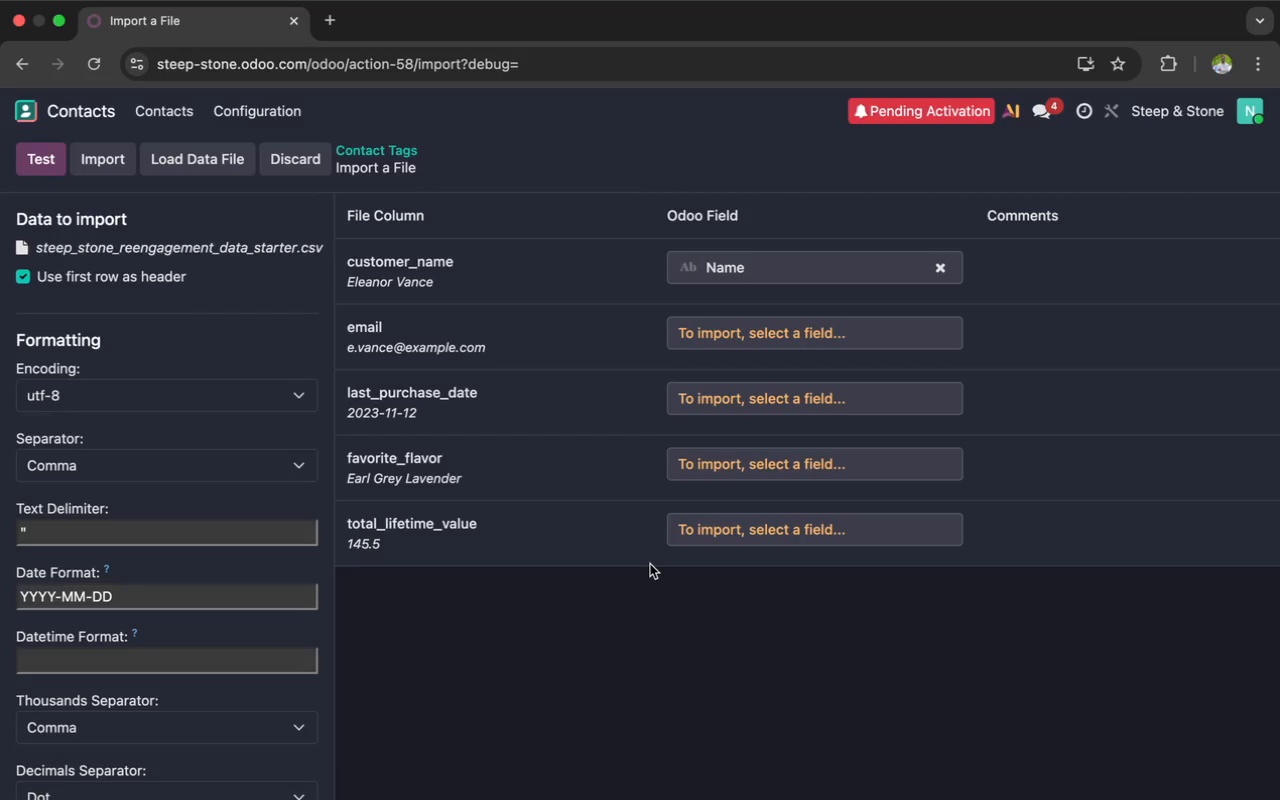 
wait(9.75)
 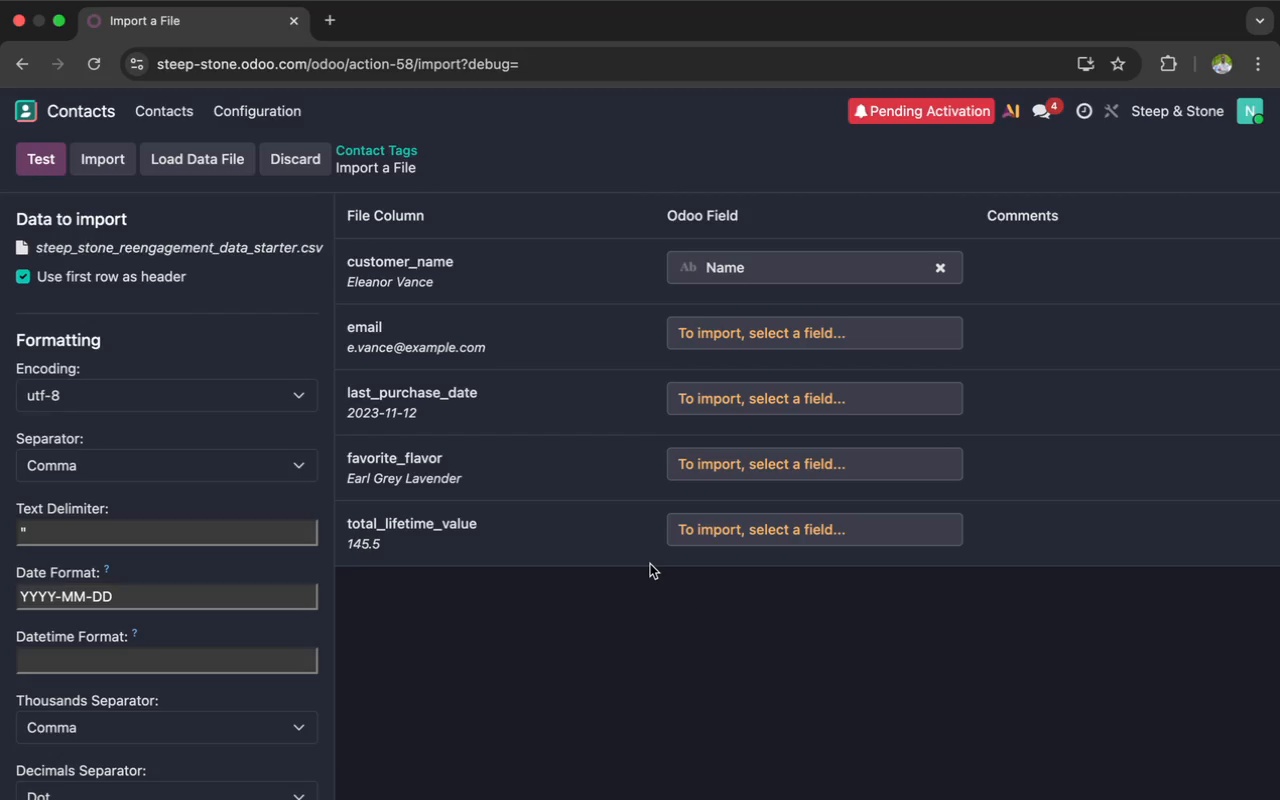 
scroll: coordinate [650, 564], scroll_direction: up, amount: 29.0
 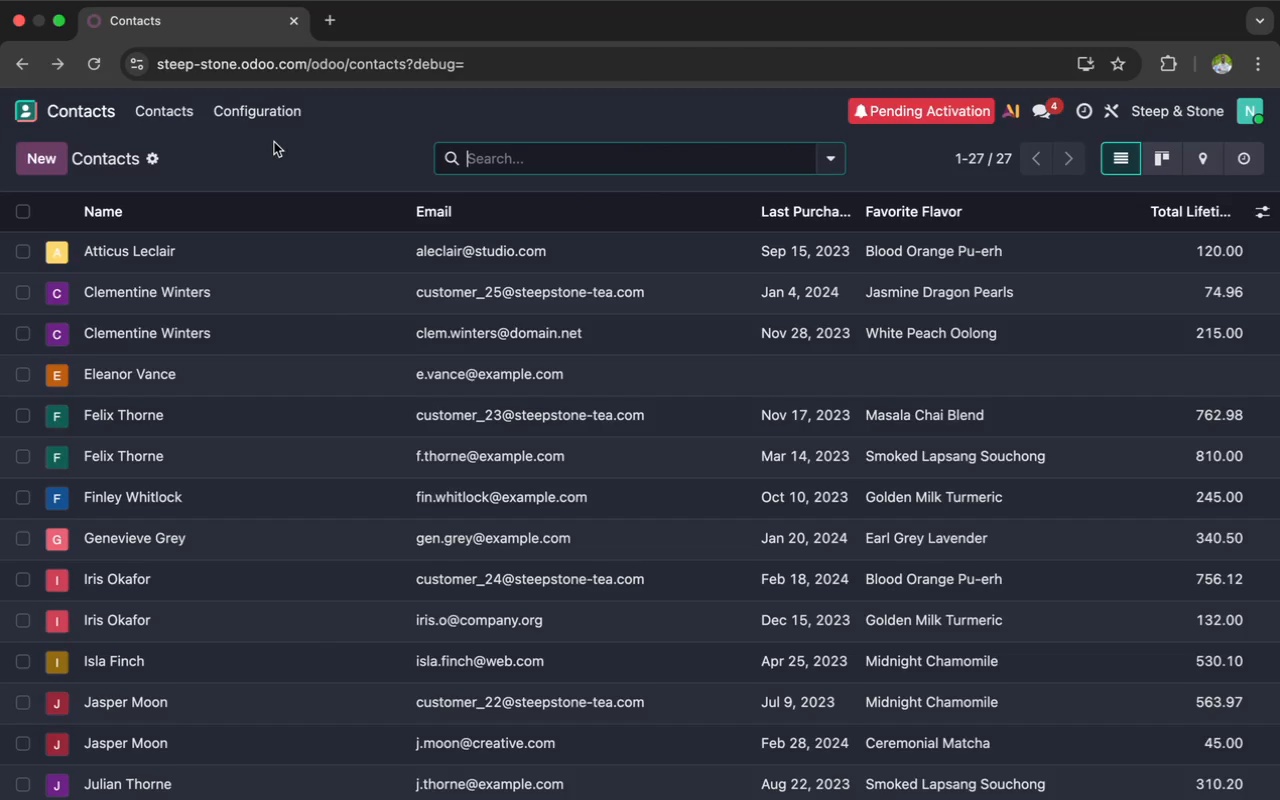 
left_click([271, 119])
 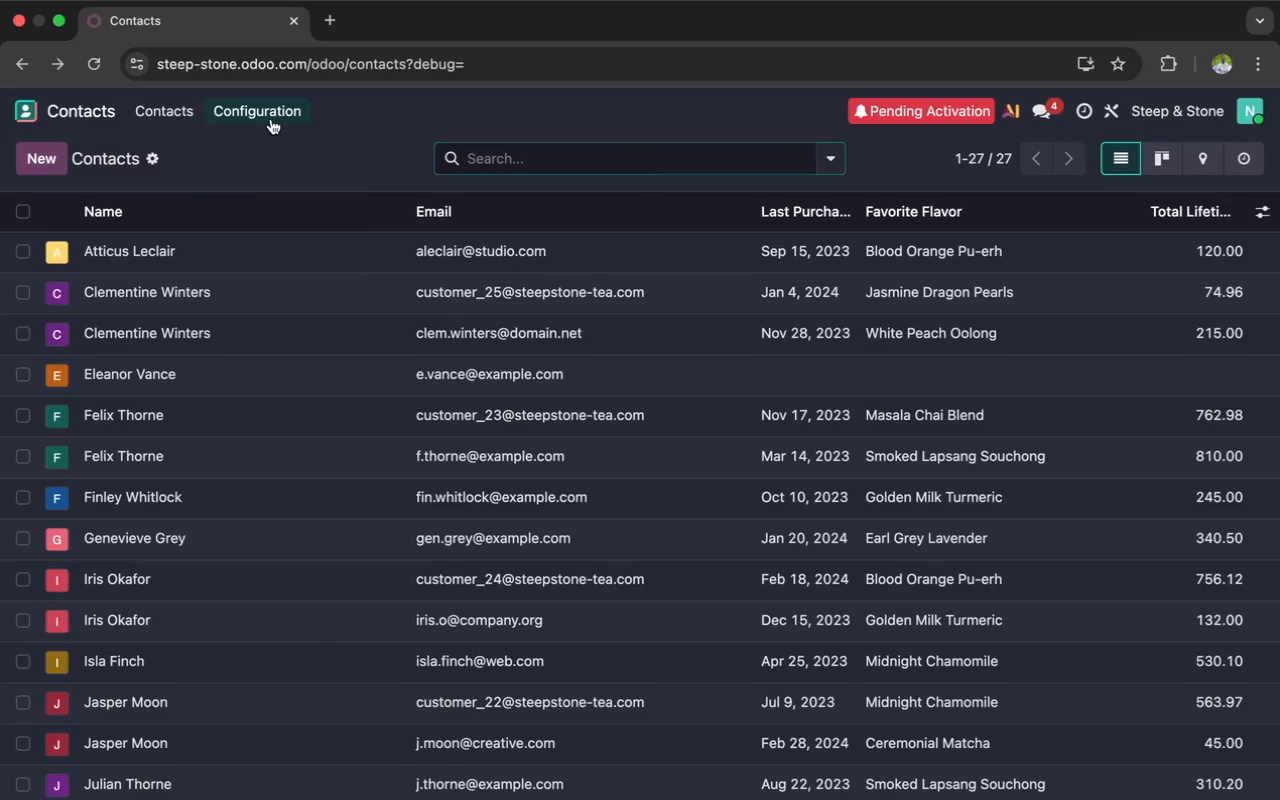 
mouse_move([287, 143])
 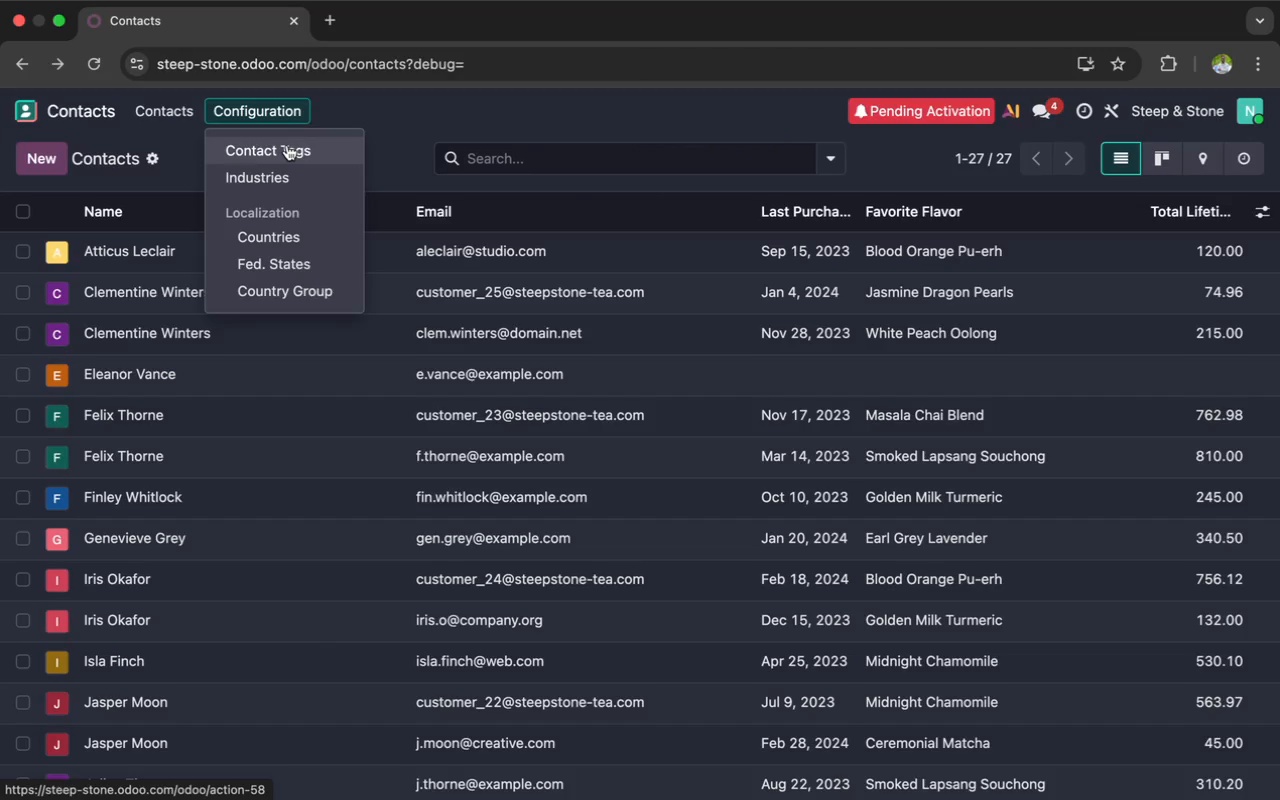 
left_click([286, 146])
 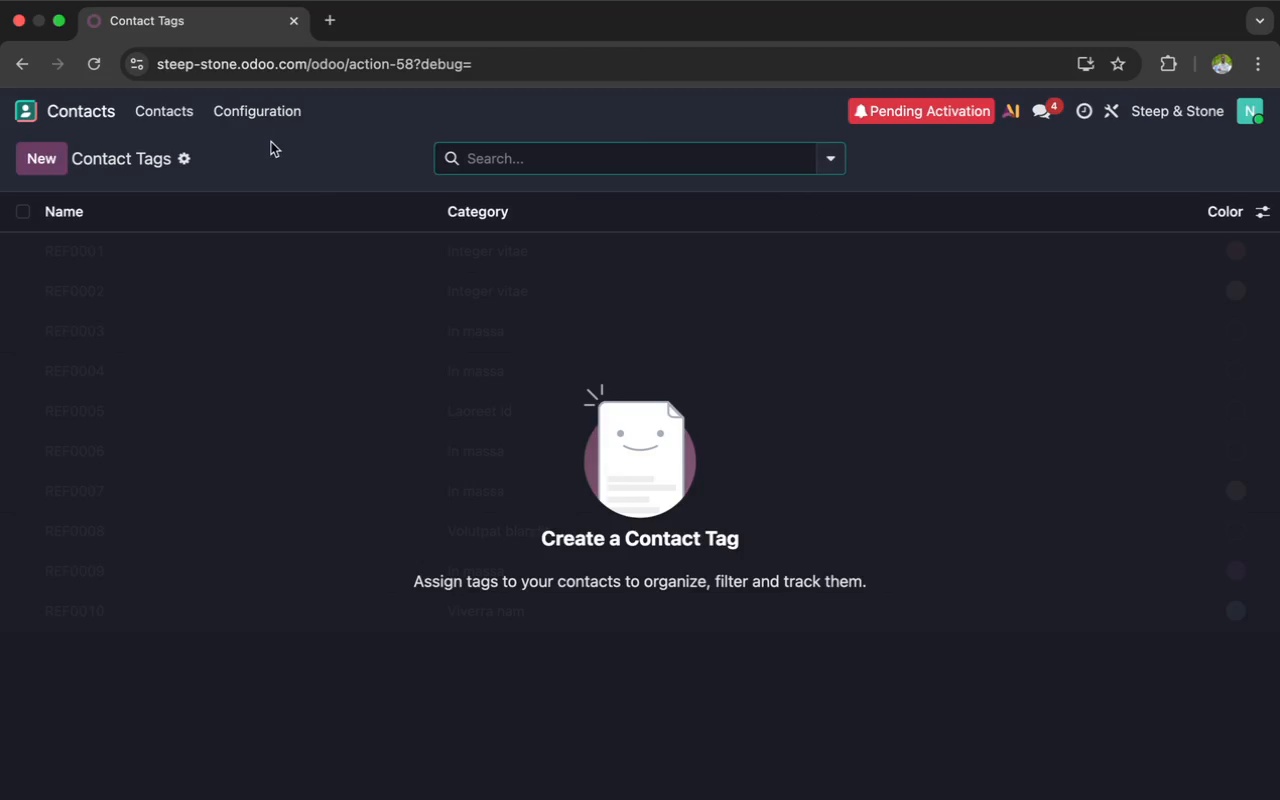 
left_click([190, 160])
 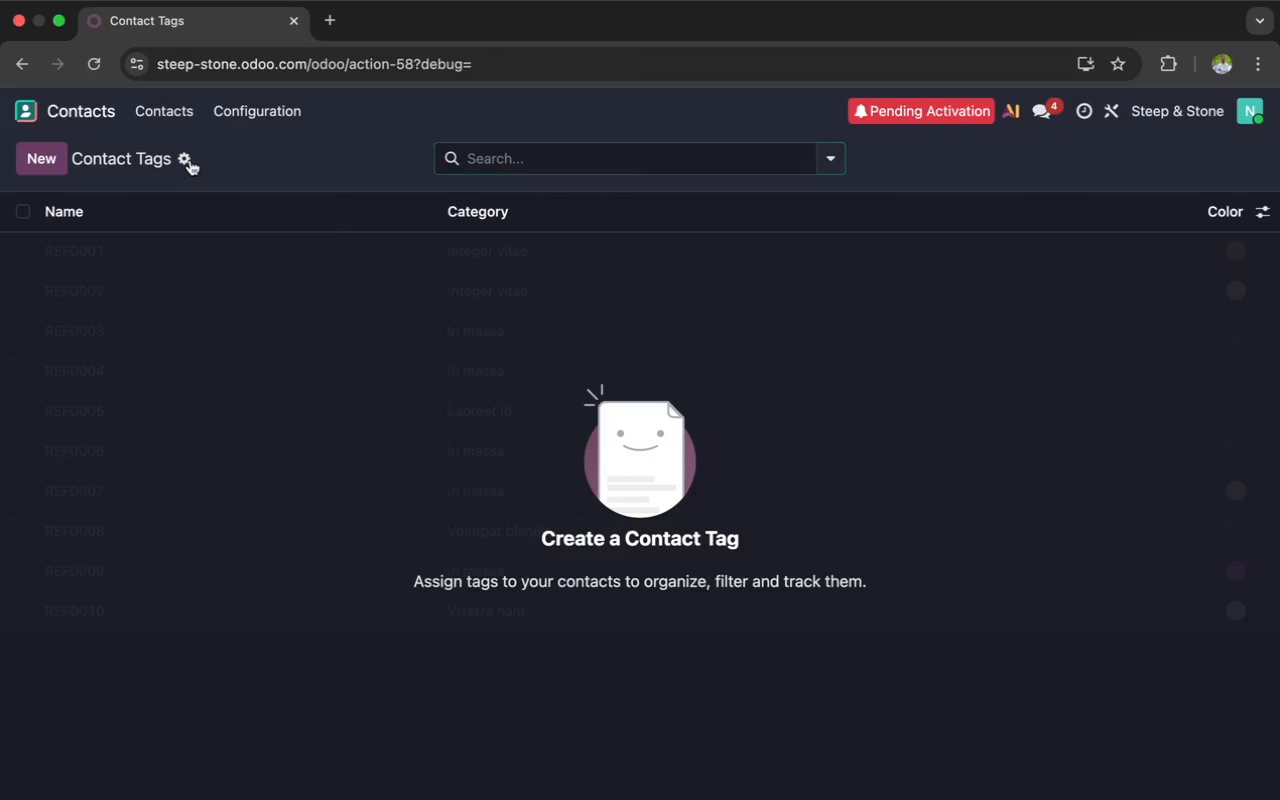 
mouse_move([219, 137])
 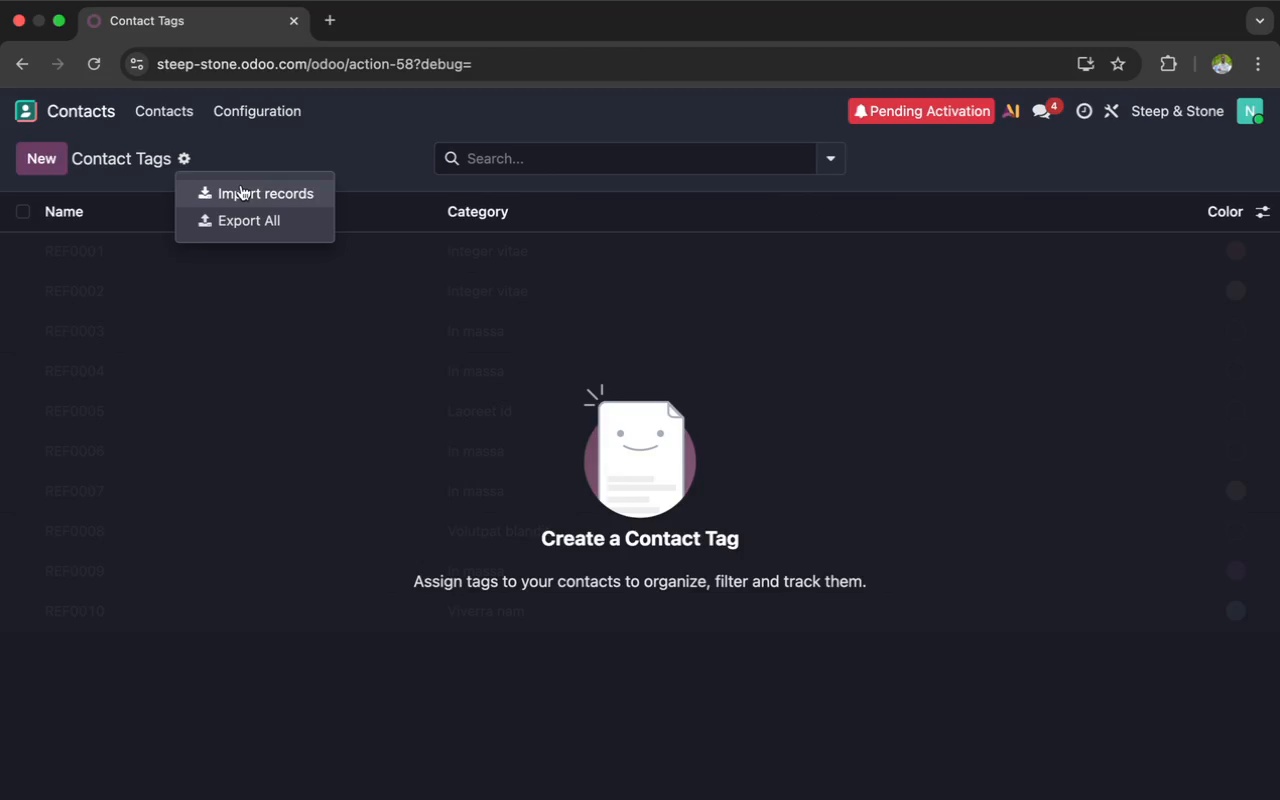 
left_click([241, 184])
 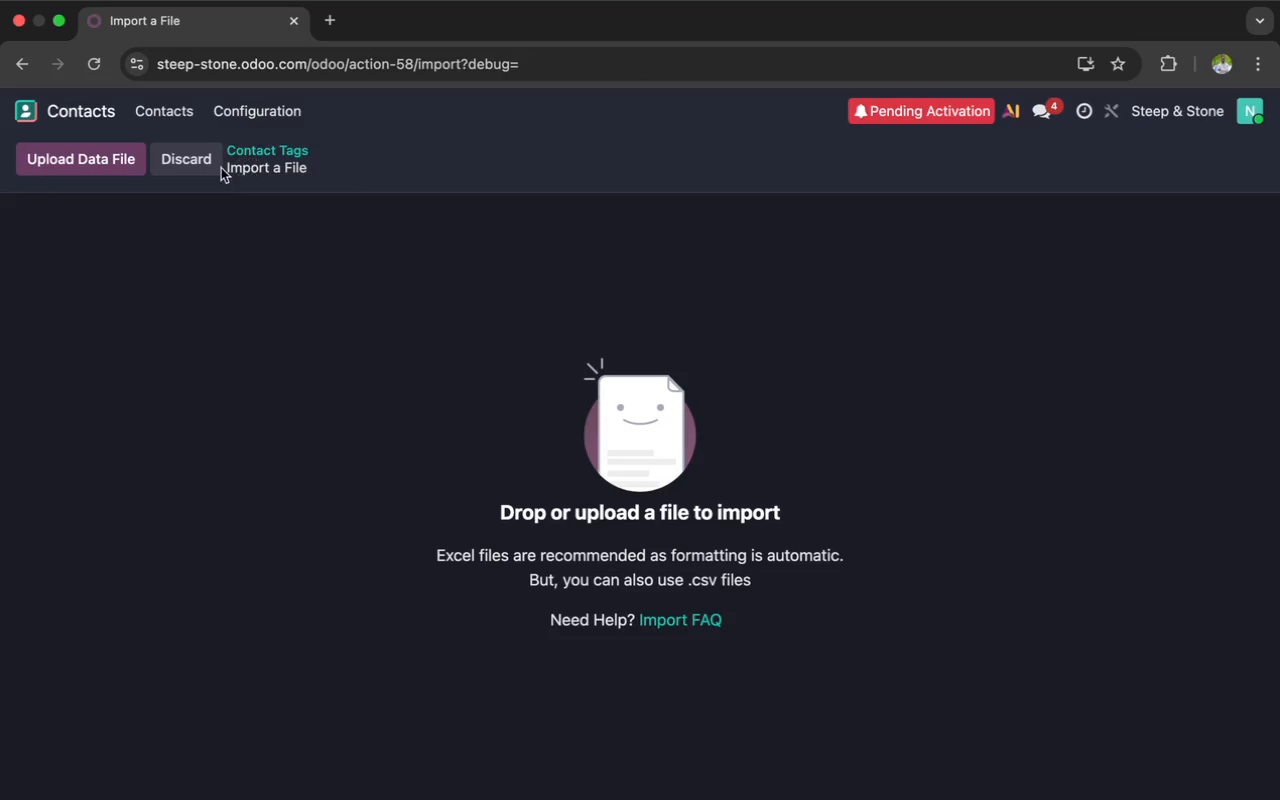 
left_click([102, 152])
 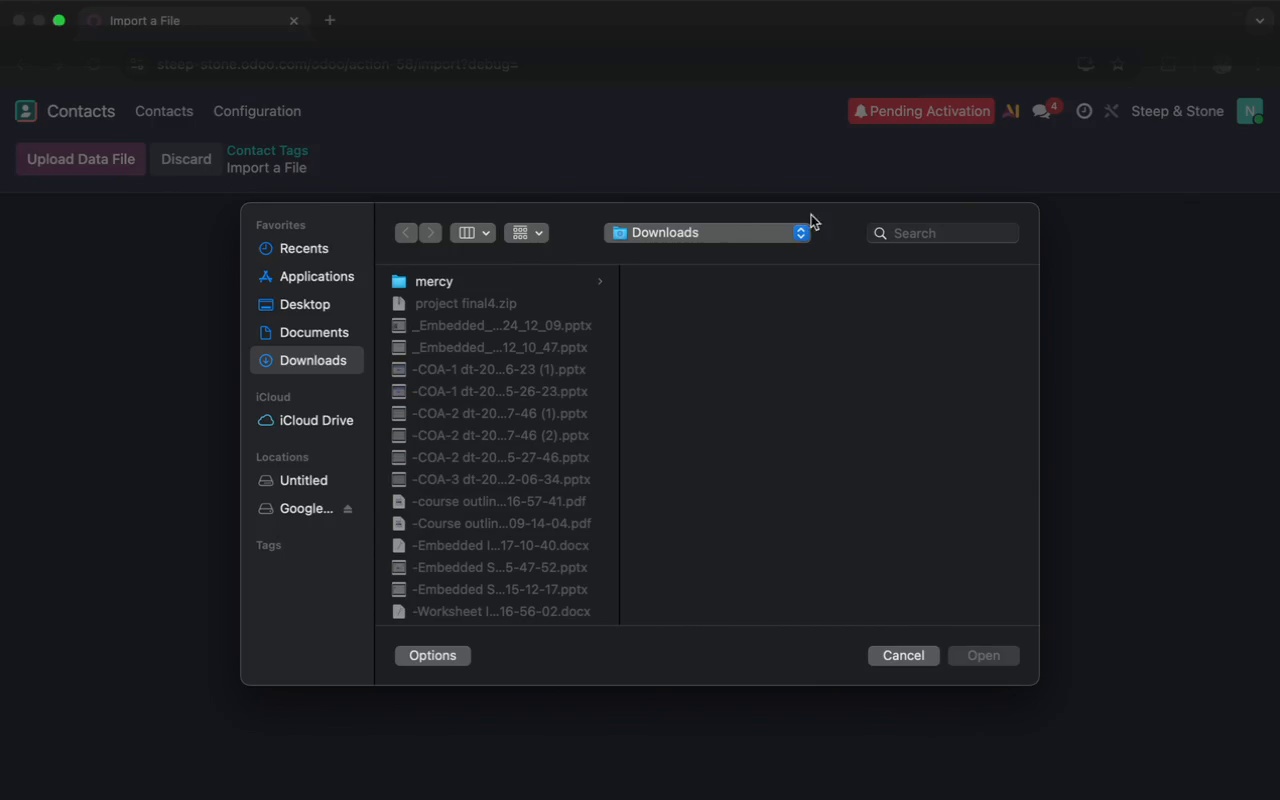 
left_click([913, 237])
 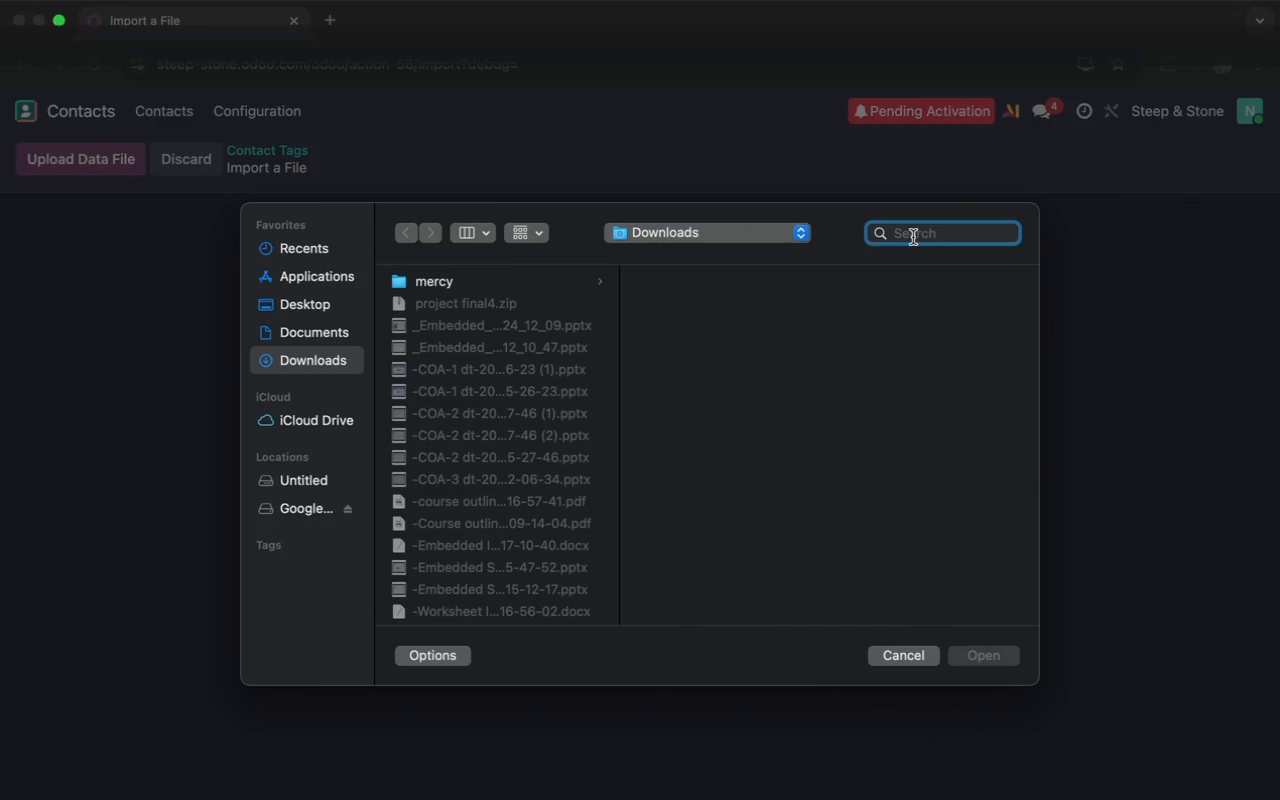 
type(stee)
 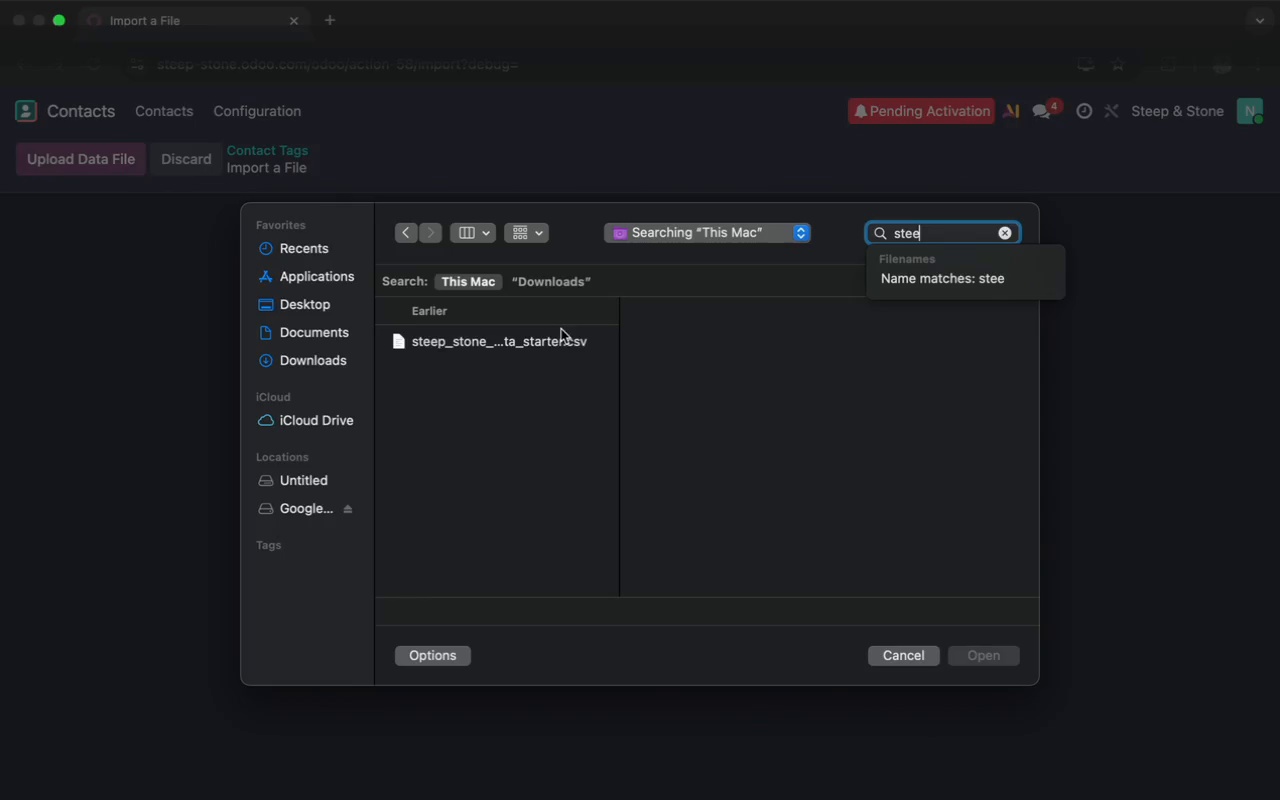 
left_click([529, 328])
 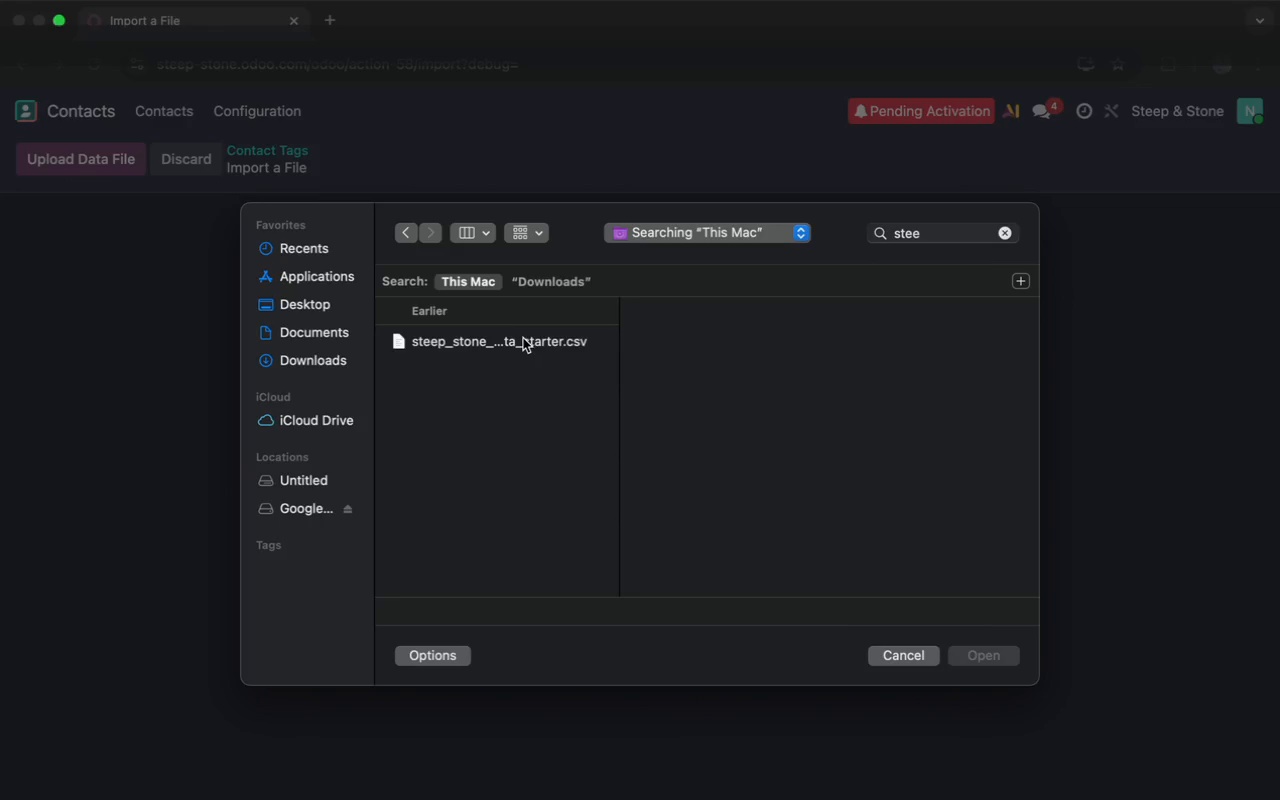 
left_click([522, 338])
 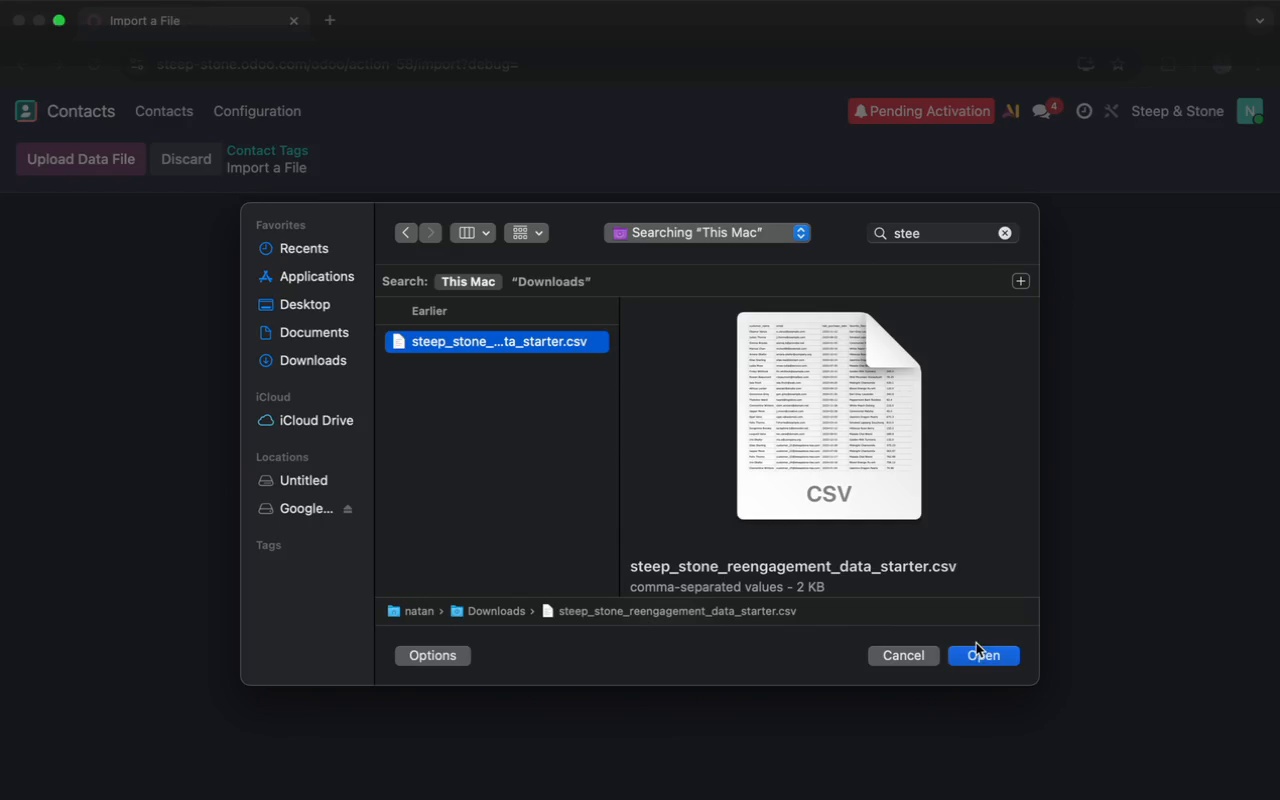 
left_click([974, 655])
 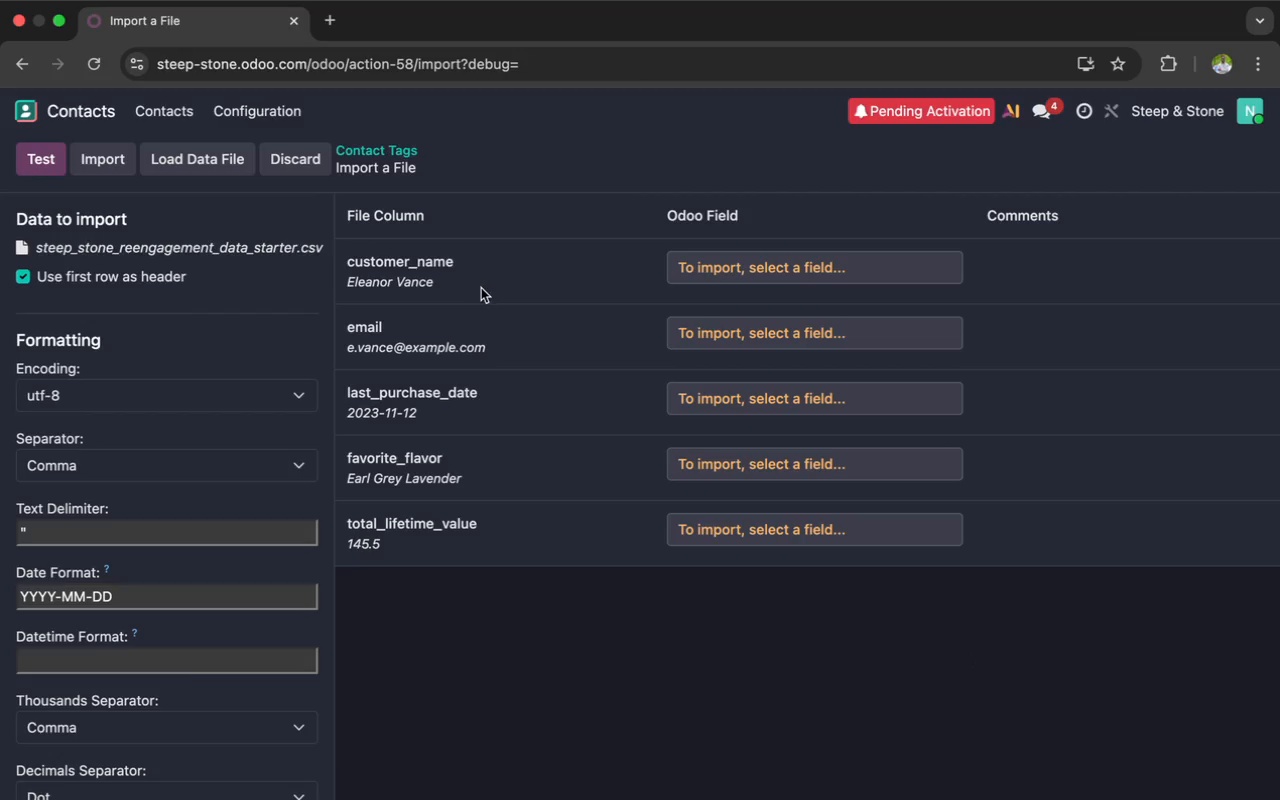 
wait(5.15)
 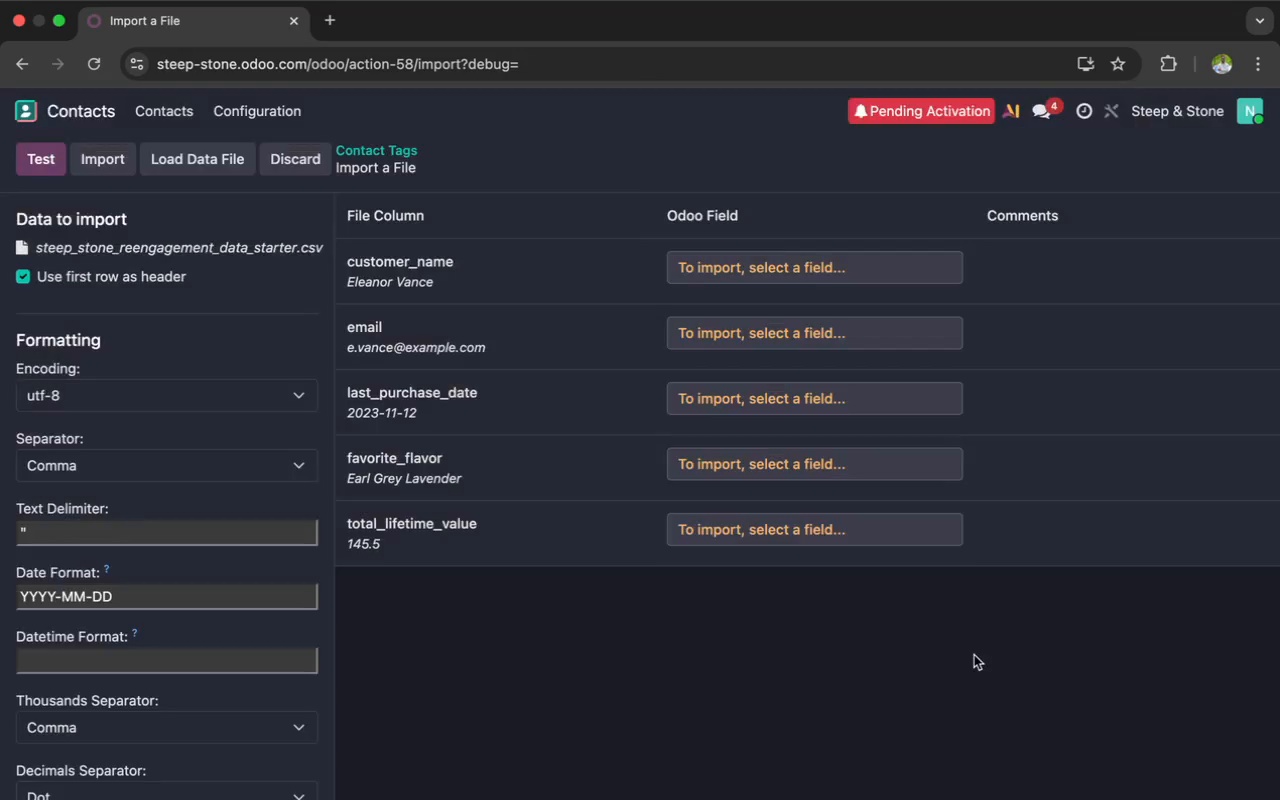 
left_click([453, 273])
 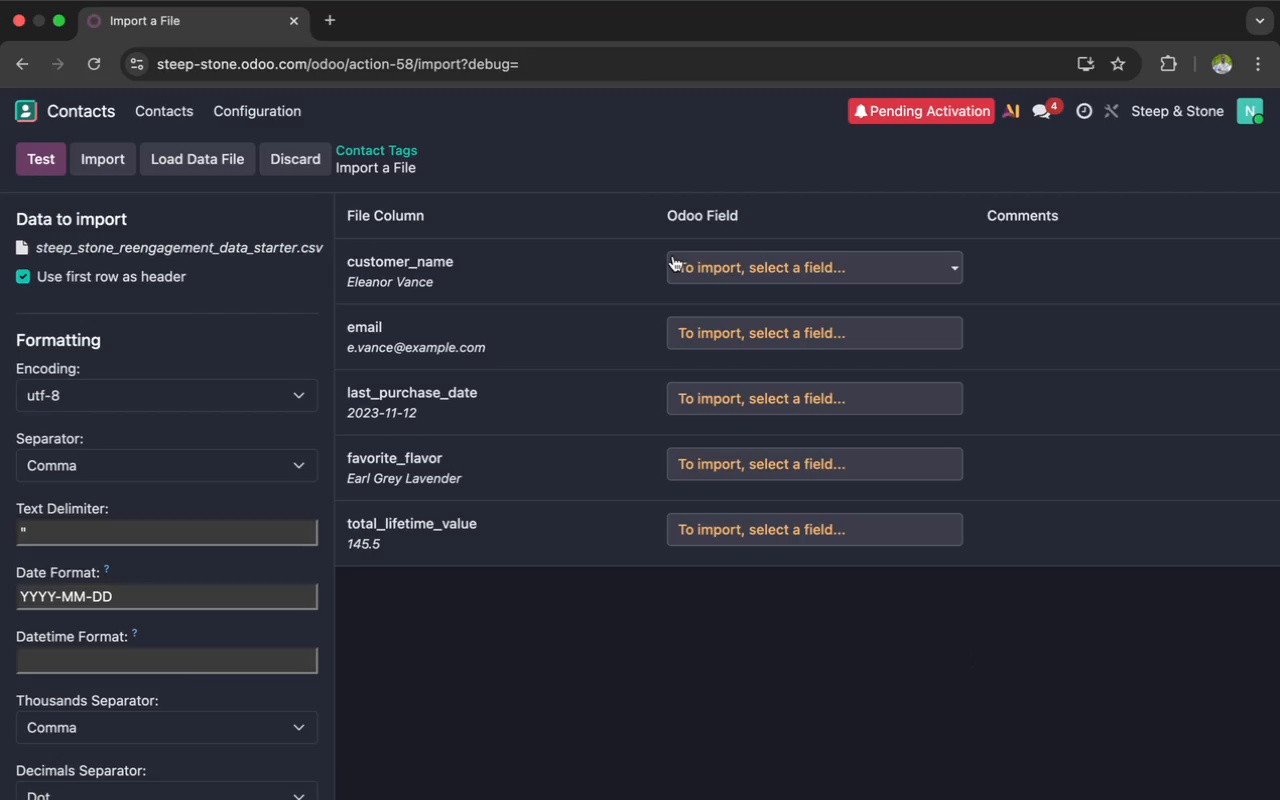 
left_click([673, 256])
 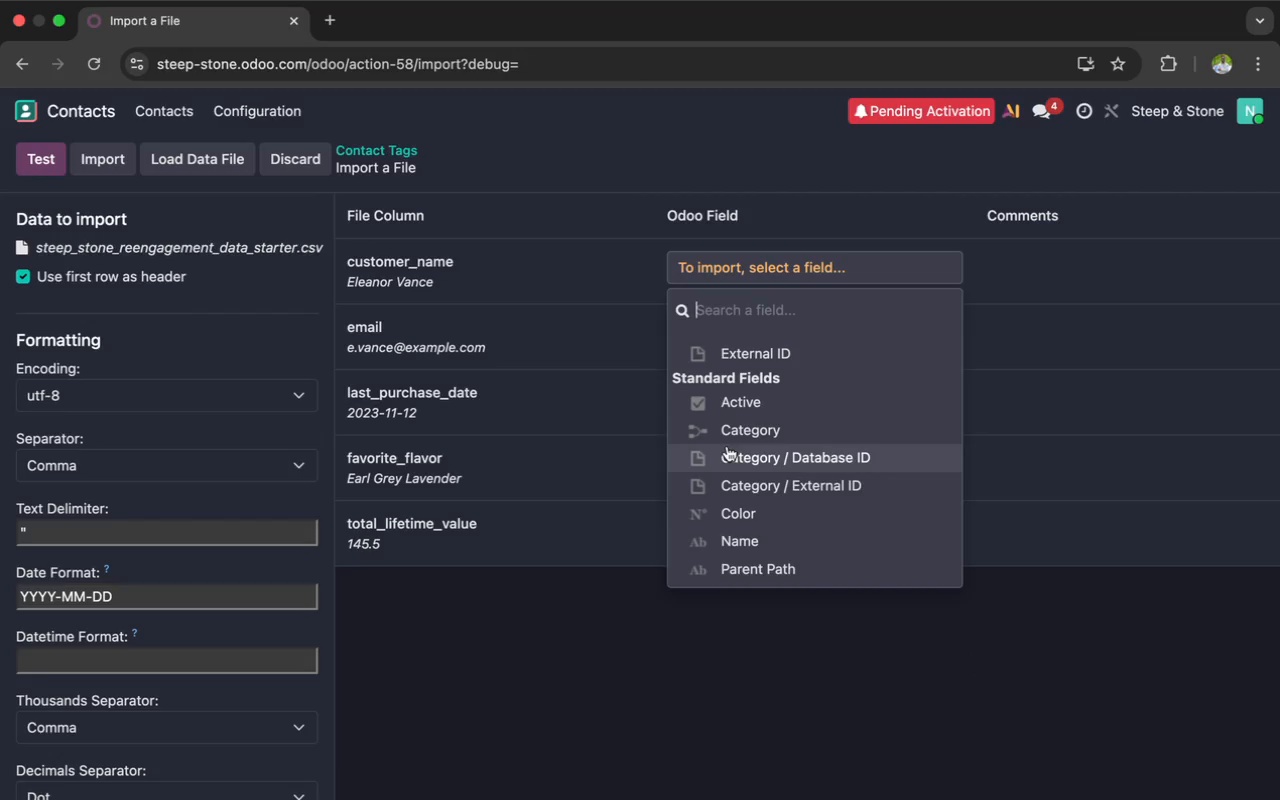 
scroll: coordinate [730, 437], scroll_direction: down, amount: 3.0
 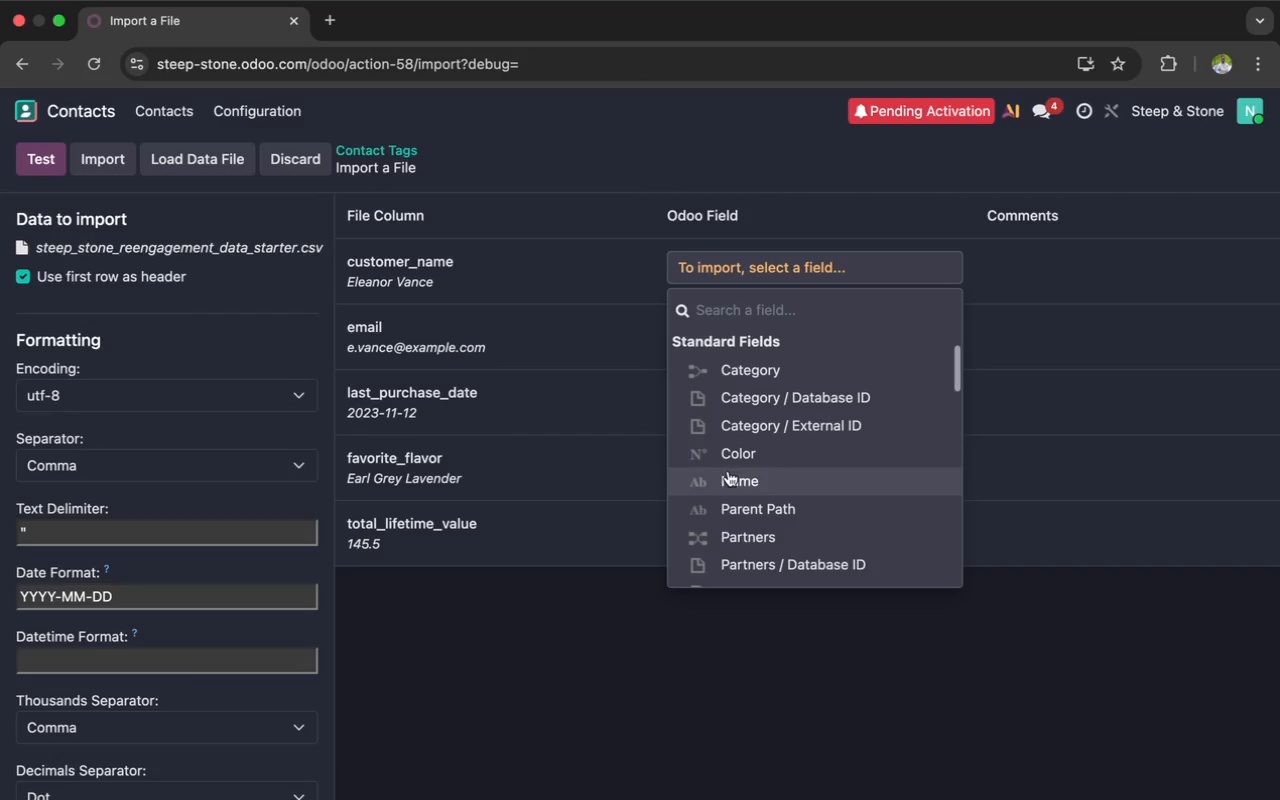 
left_click([726, 475])
 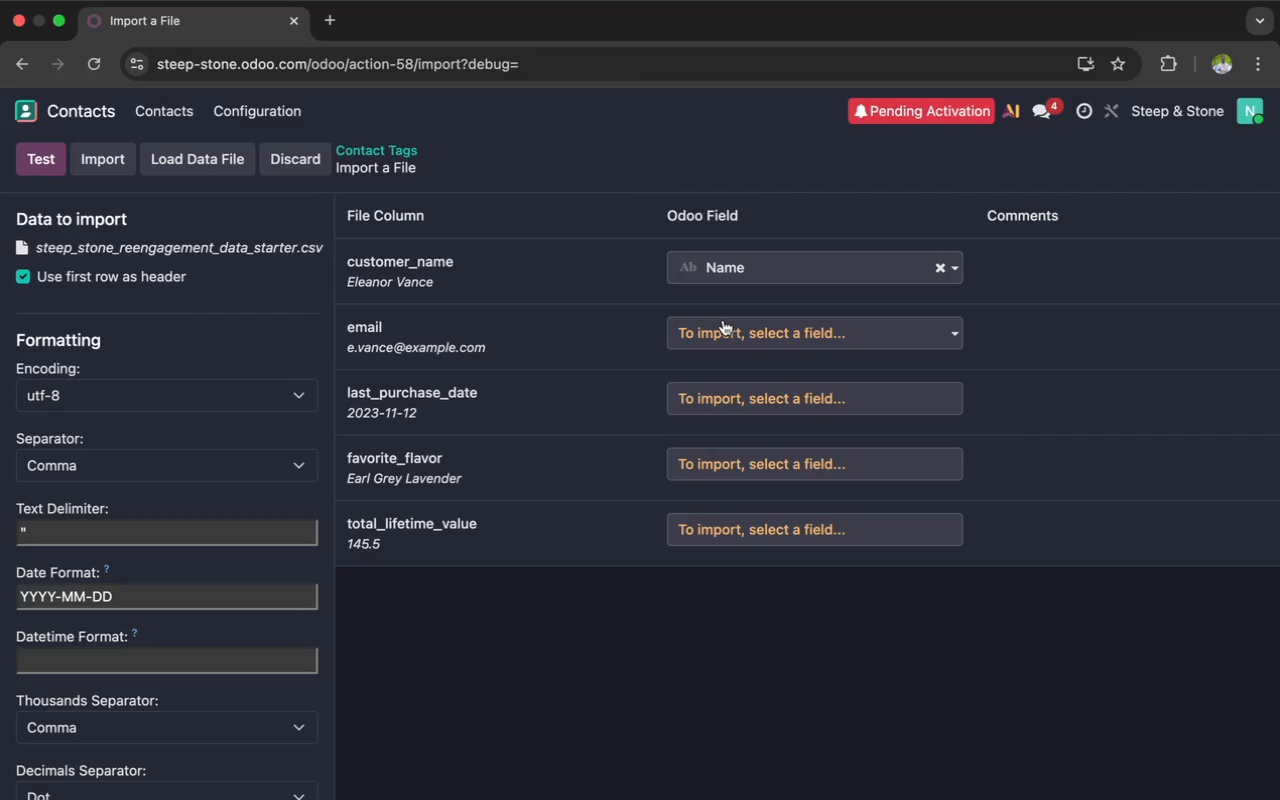 
left_click([720, 326])
 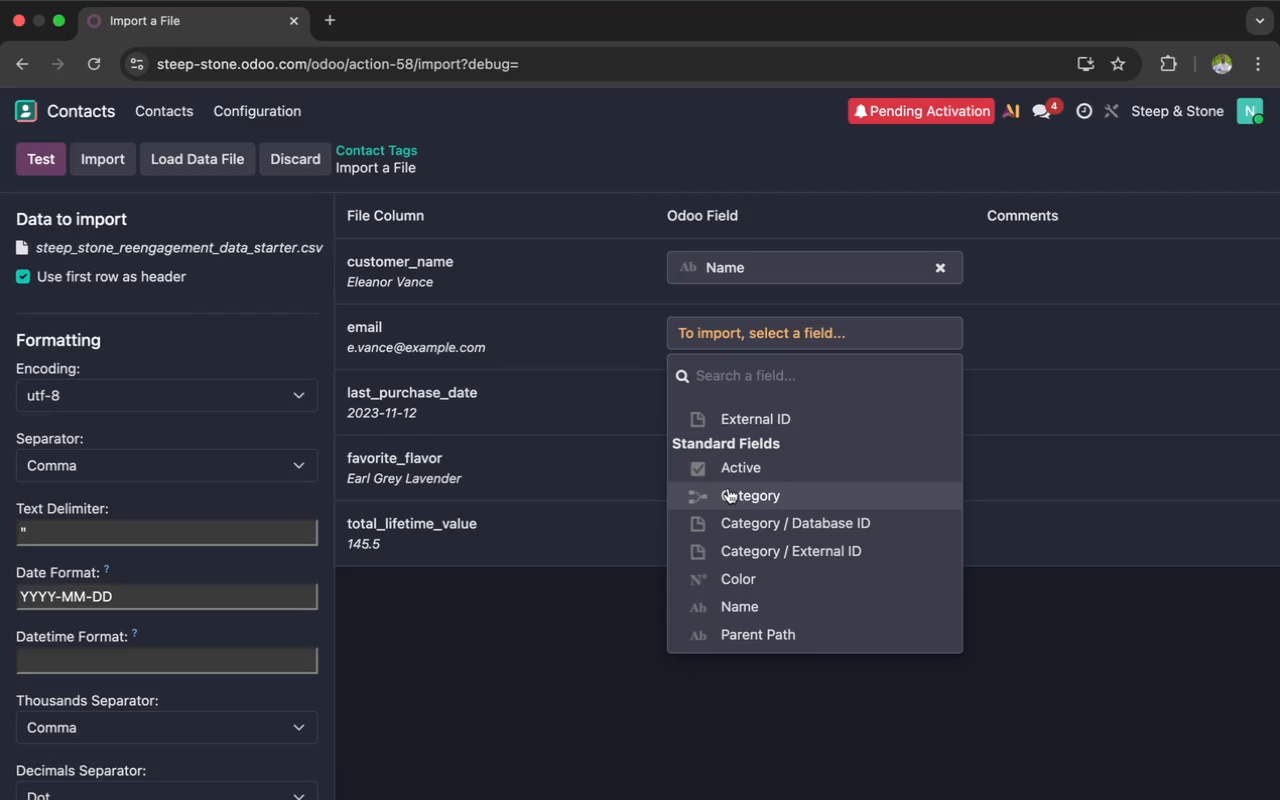 
scroll: coordinate [728, 488], scroll_direction: down, amount: 9.0
 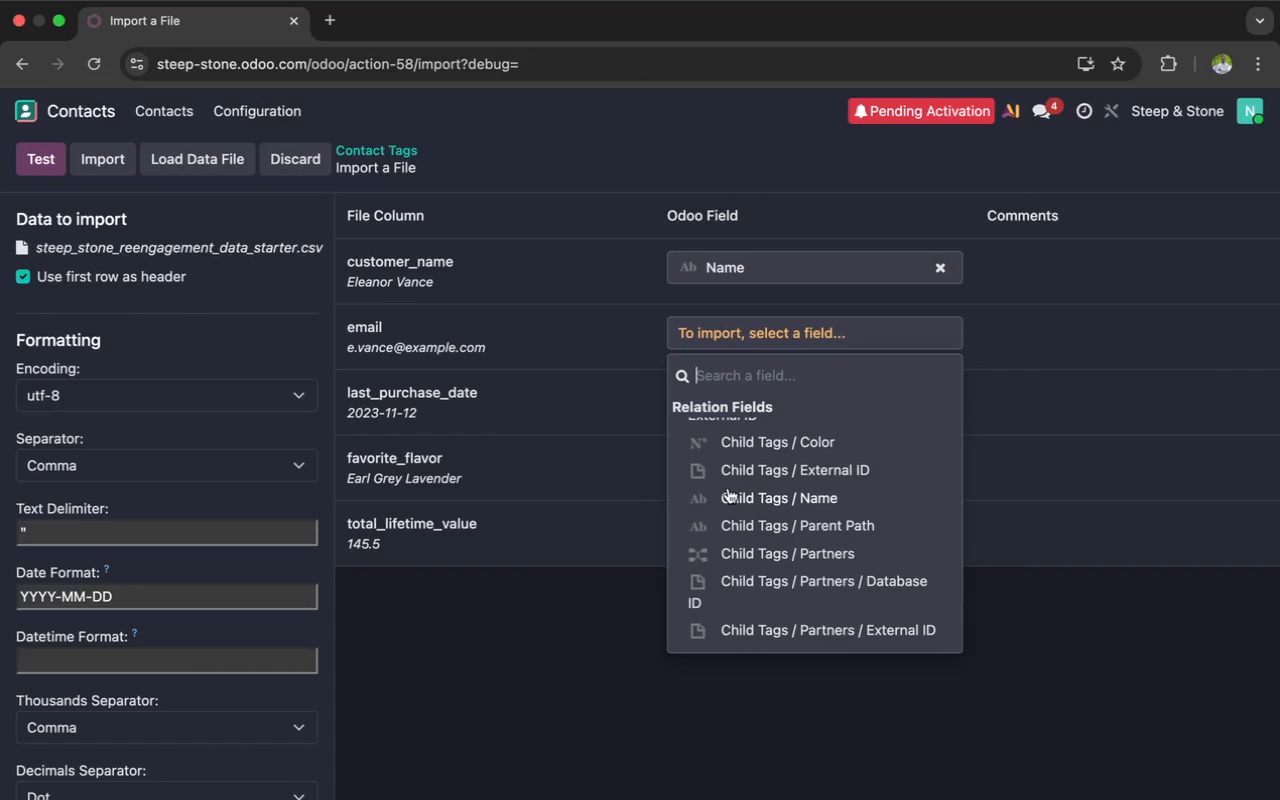 
wait(6.23)
 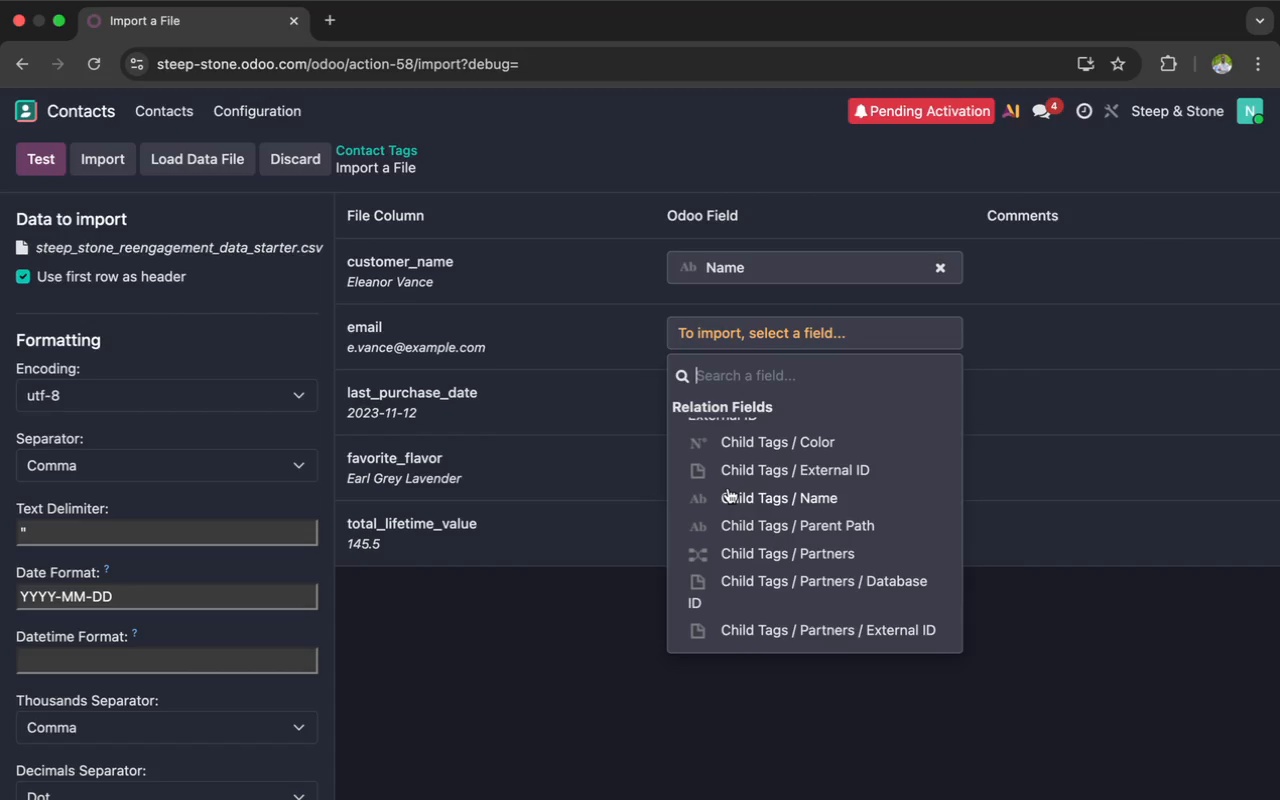 
scroll: coordinate [587, 511], scroll_direction: up, amount: 72.0
 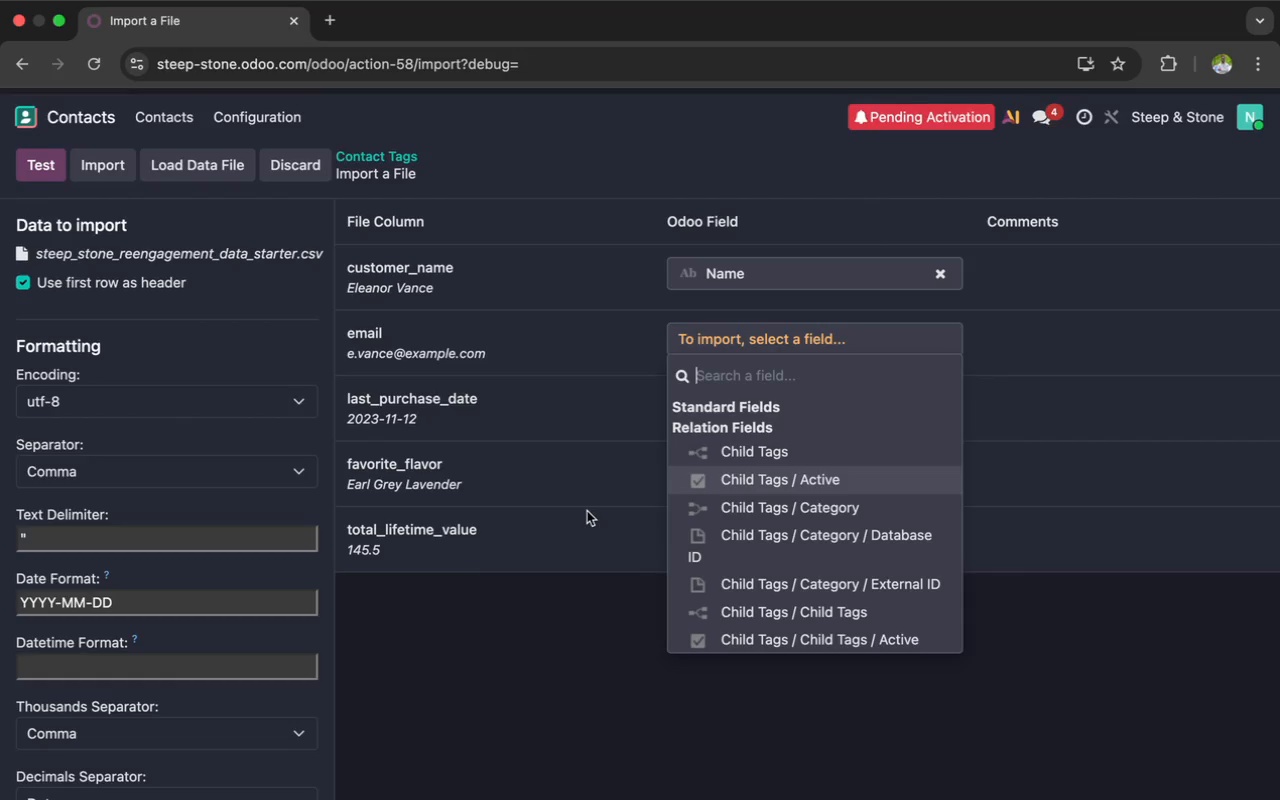 
right_click([587, 511])
 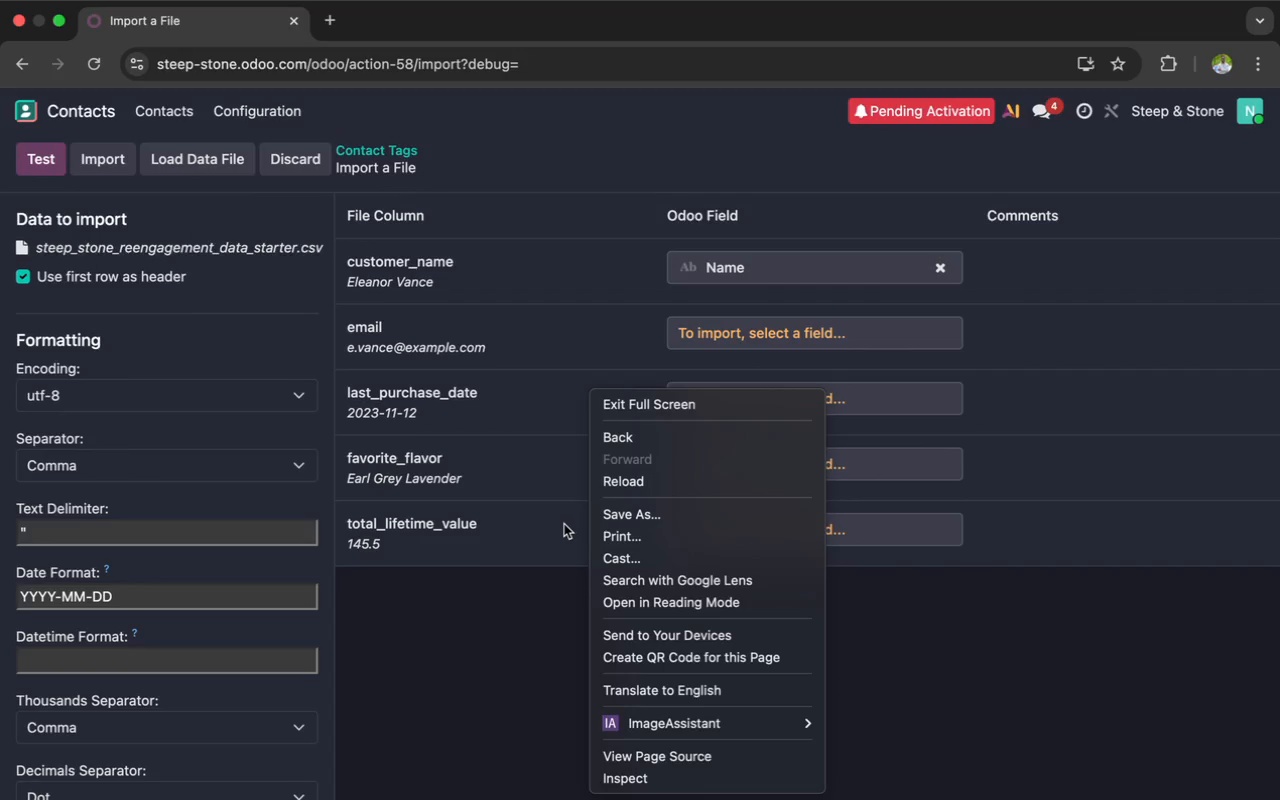 
left_click([564, 524])
 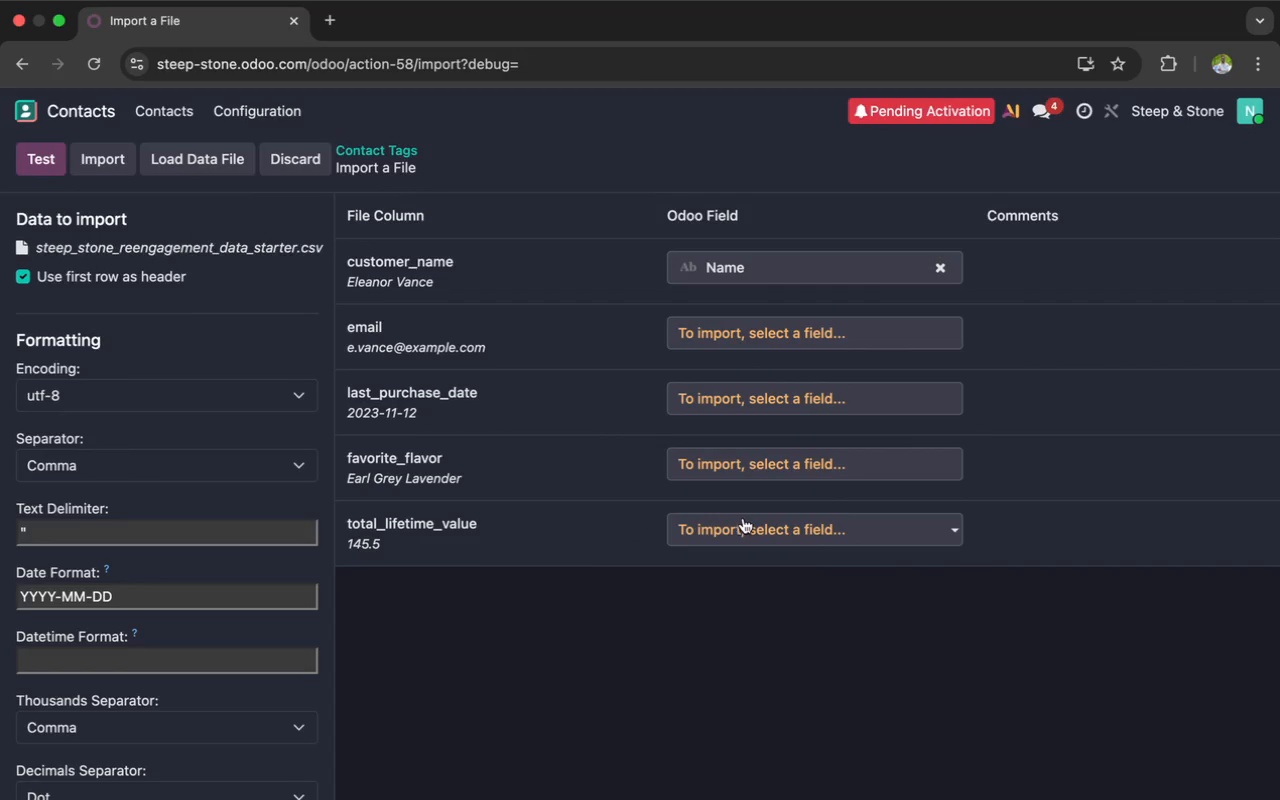 
left_click([744, 523])
 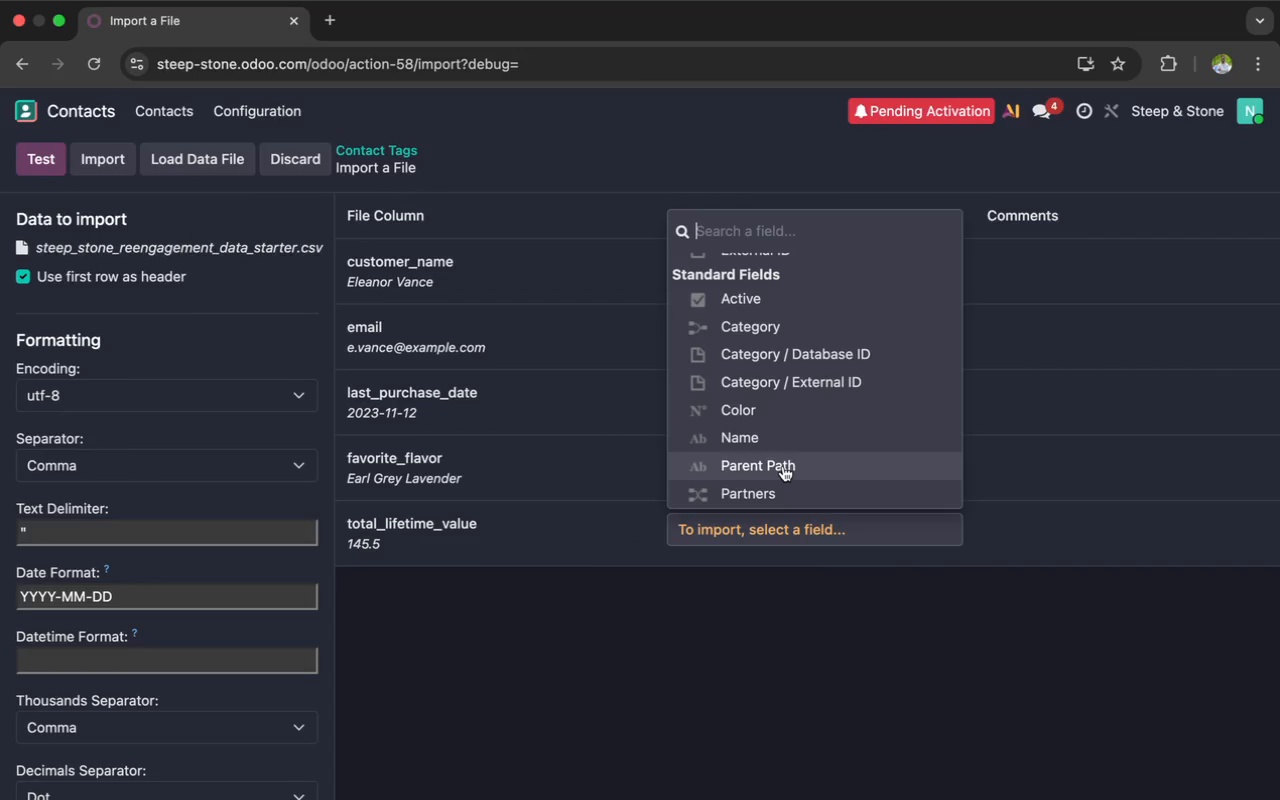 
scroll: coordinate [783, 445], scroll_direction: down, amount: 174.0
 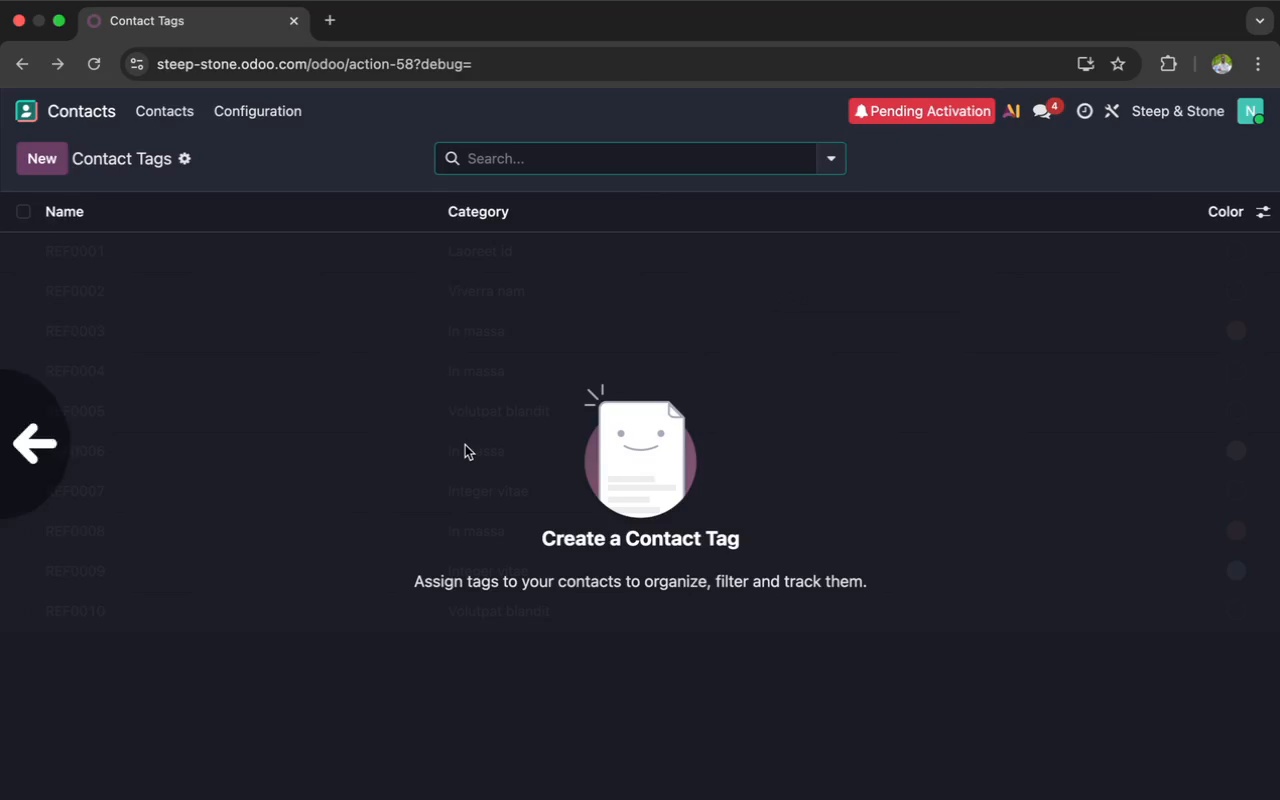 
scroll: coordinate [465, 445], scroll_direction: up, amount: 117.0
 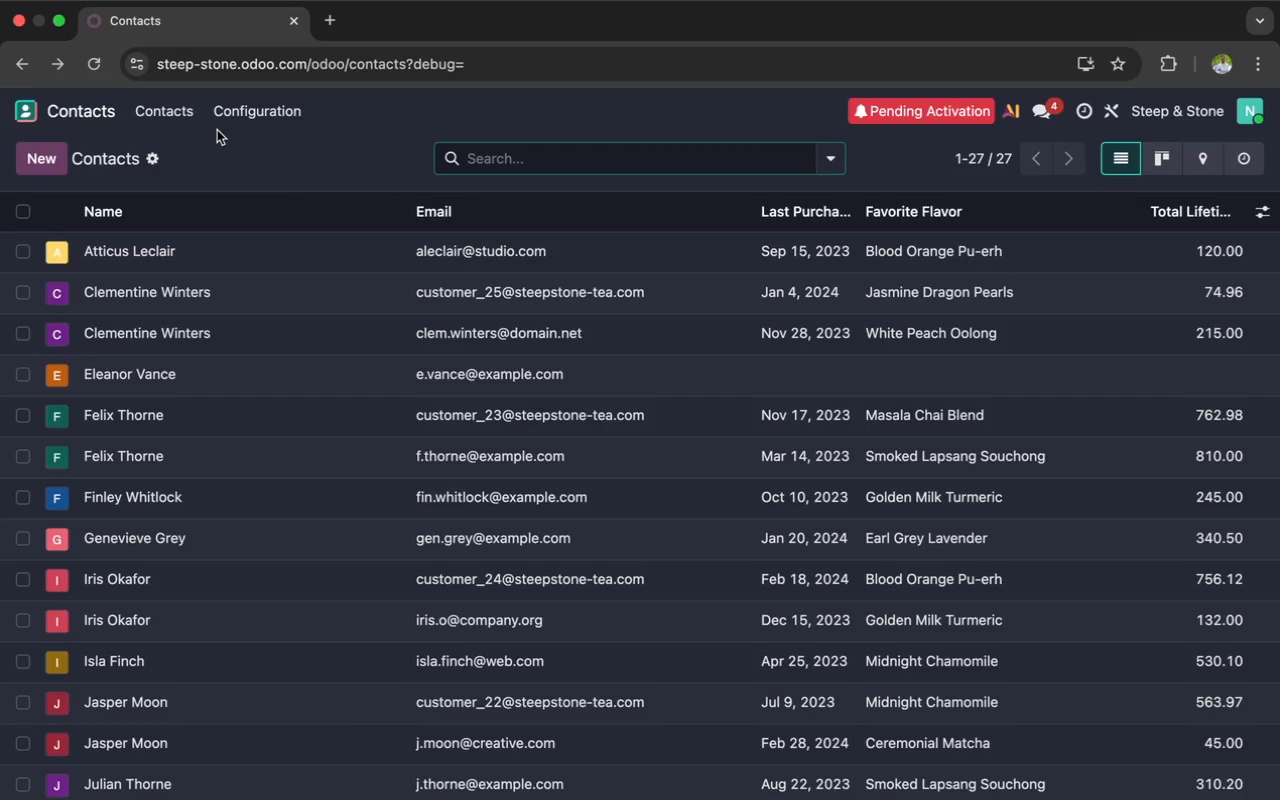 
left_click([150, 157])
 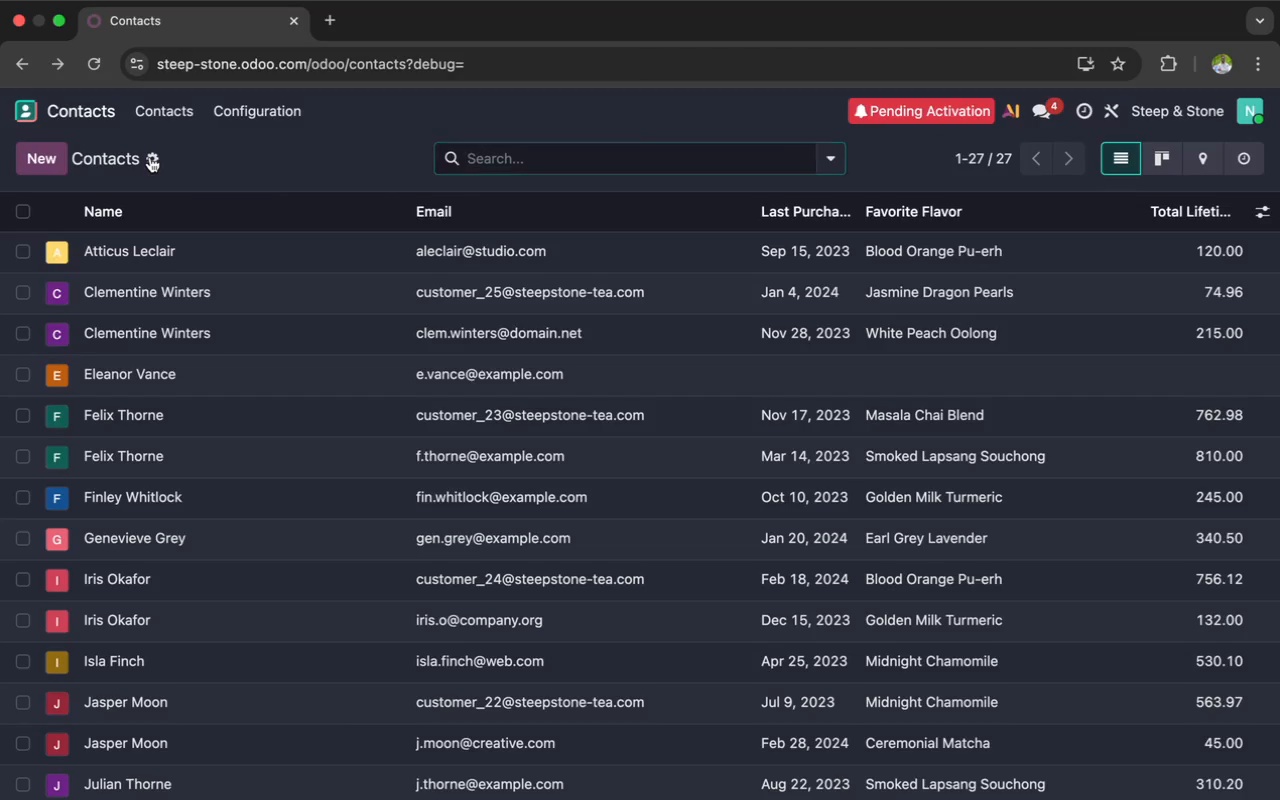 
mouse_move([182, 151])
 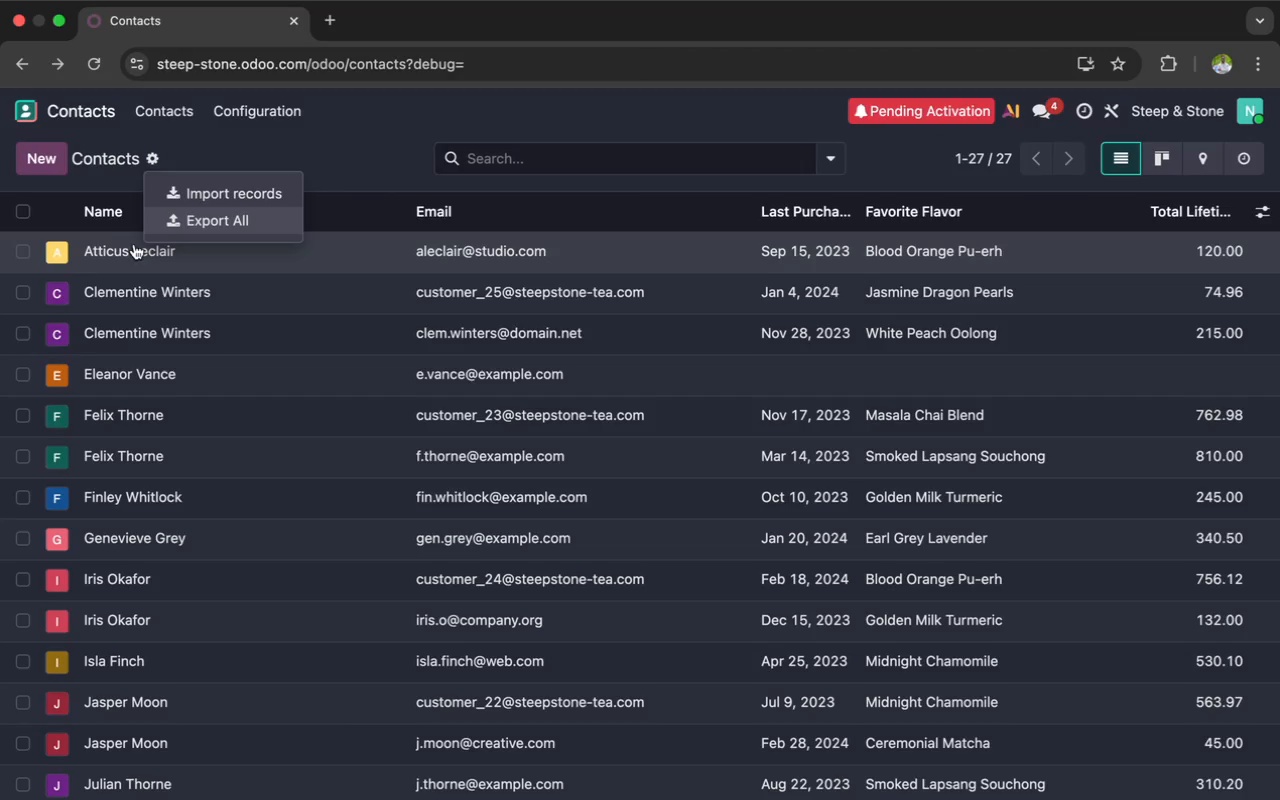 
left_click([70, 246])
 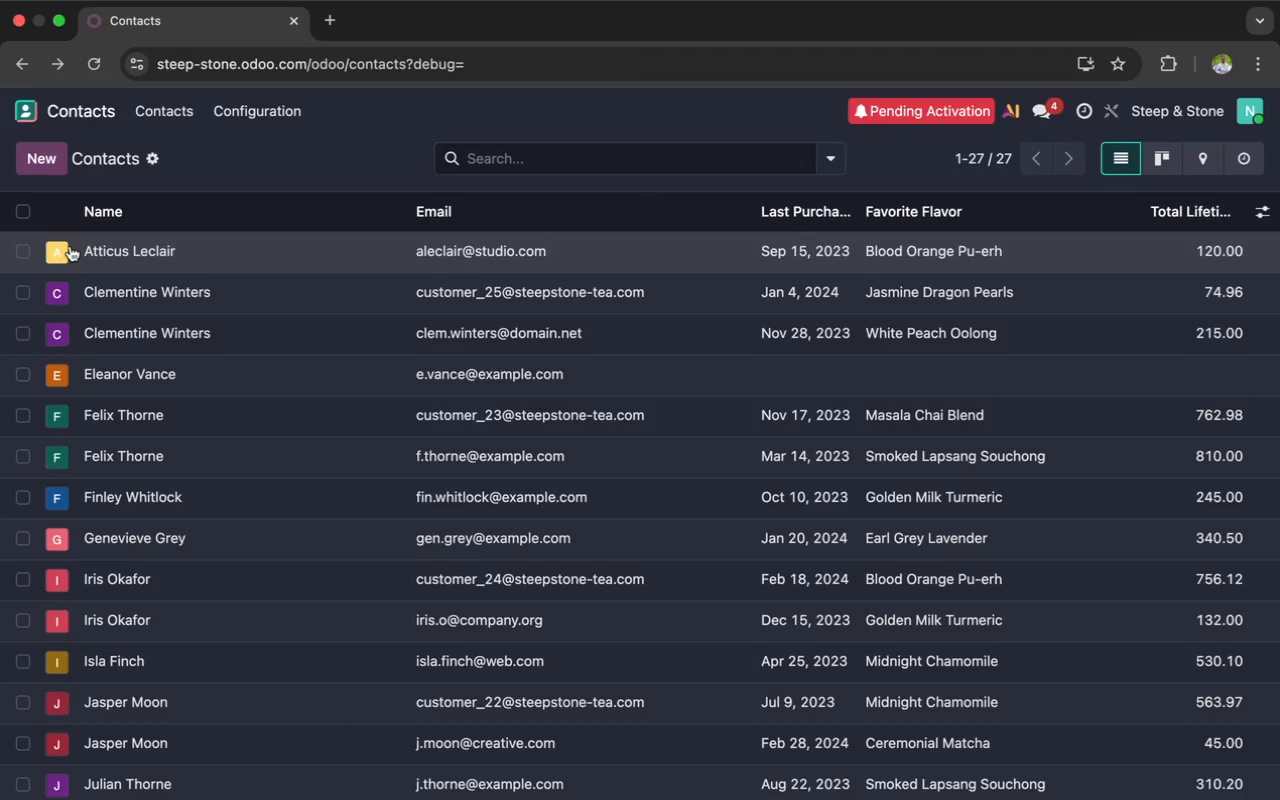 
mouse_move([70, 224])
 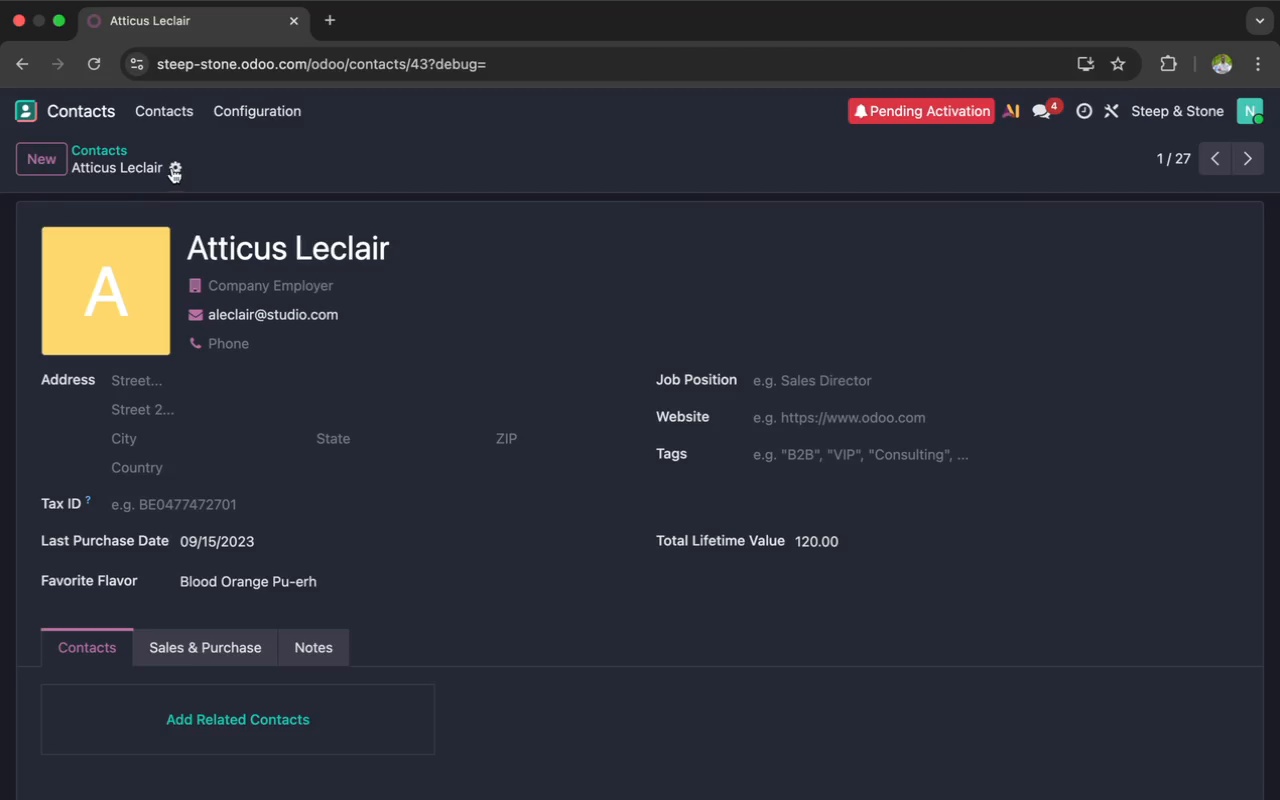 
left_click([172, 168])
 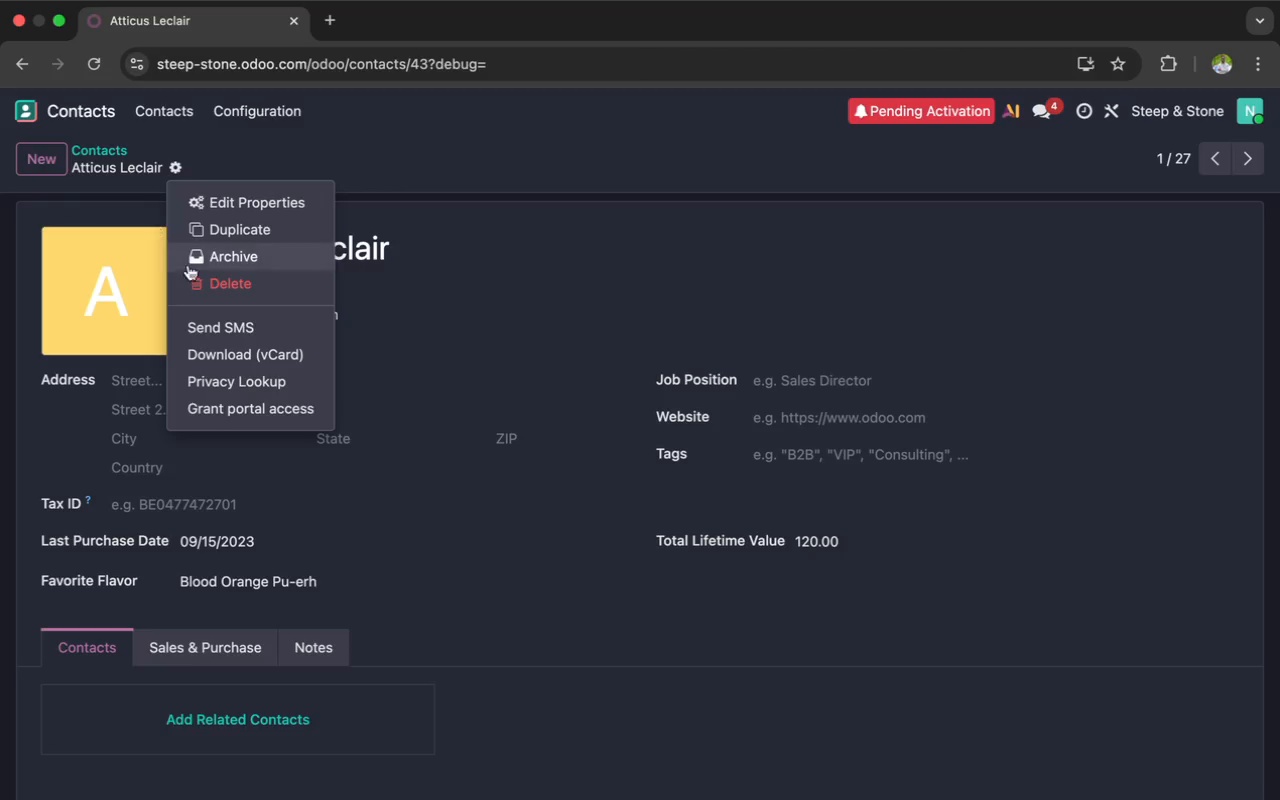 
left_click([216, 282])
 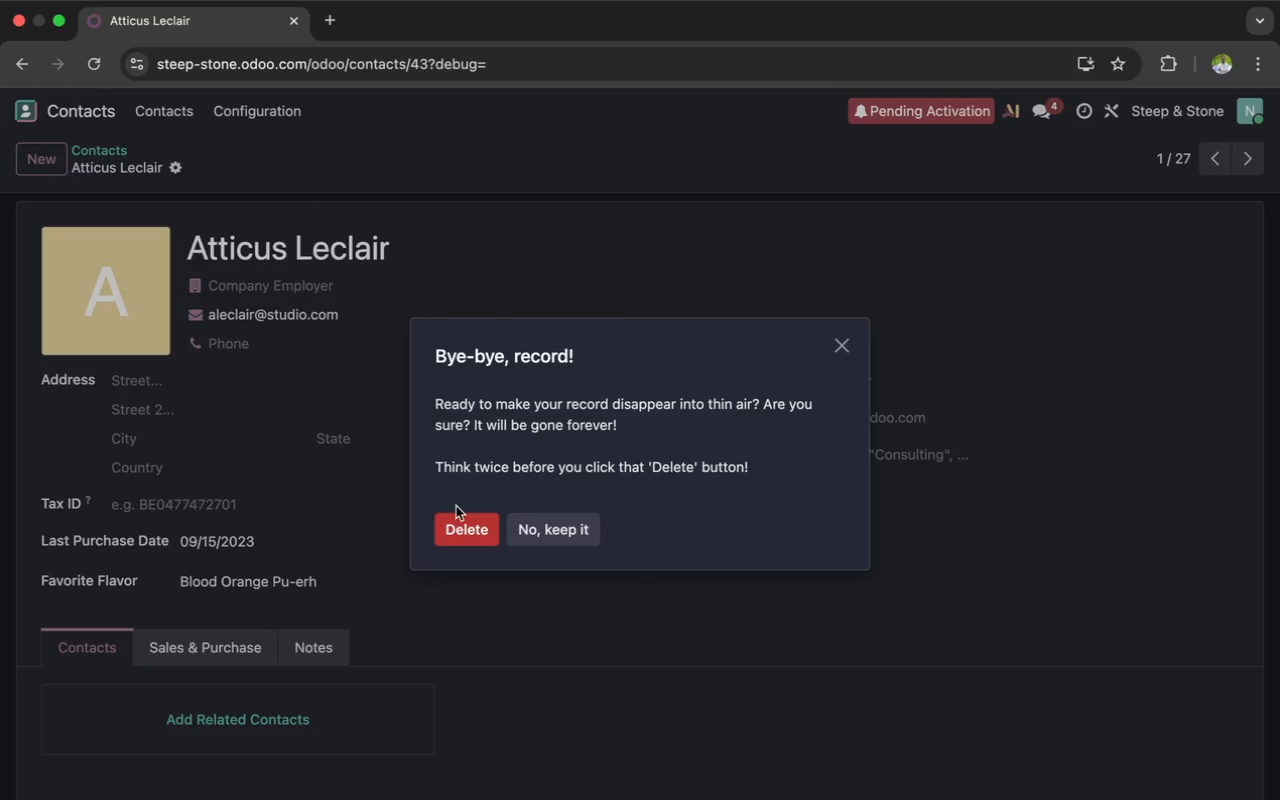 
left_click([459, 529])
 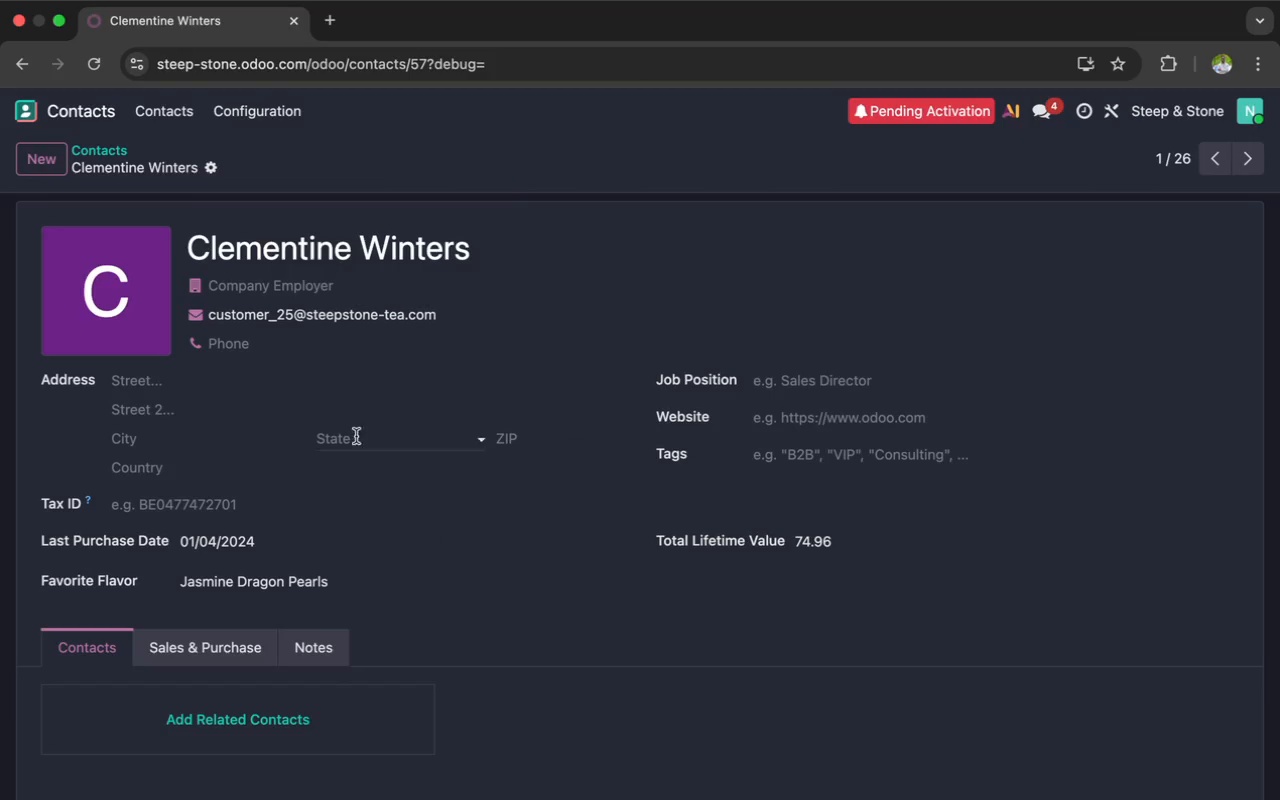 
scroll: coordinate [333, 422], scroll_direction: up, amount: 34.0
 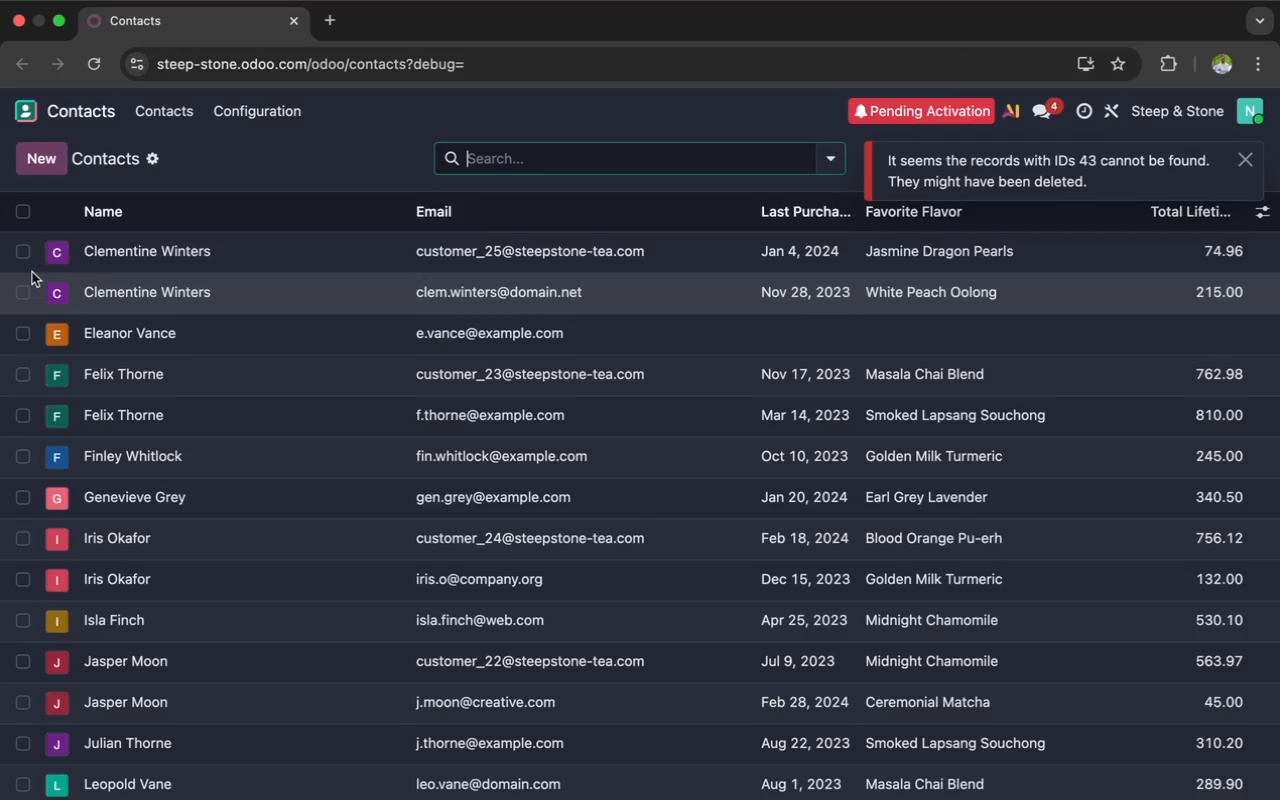 
left_click([17, 248])
 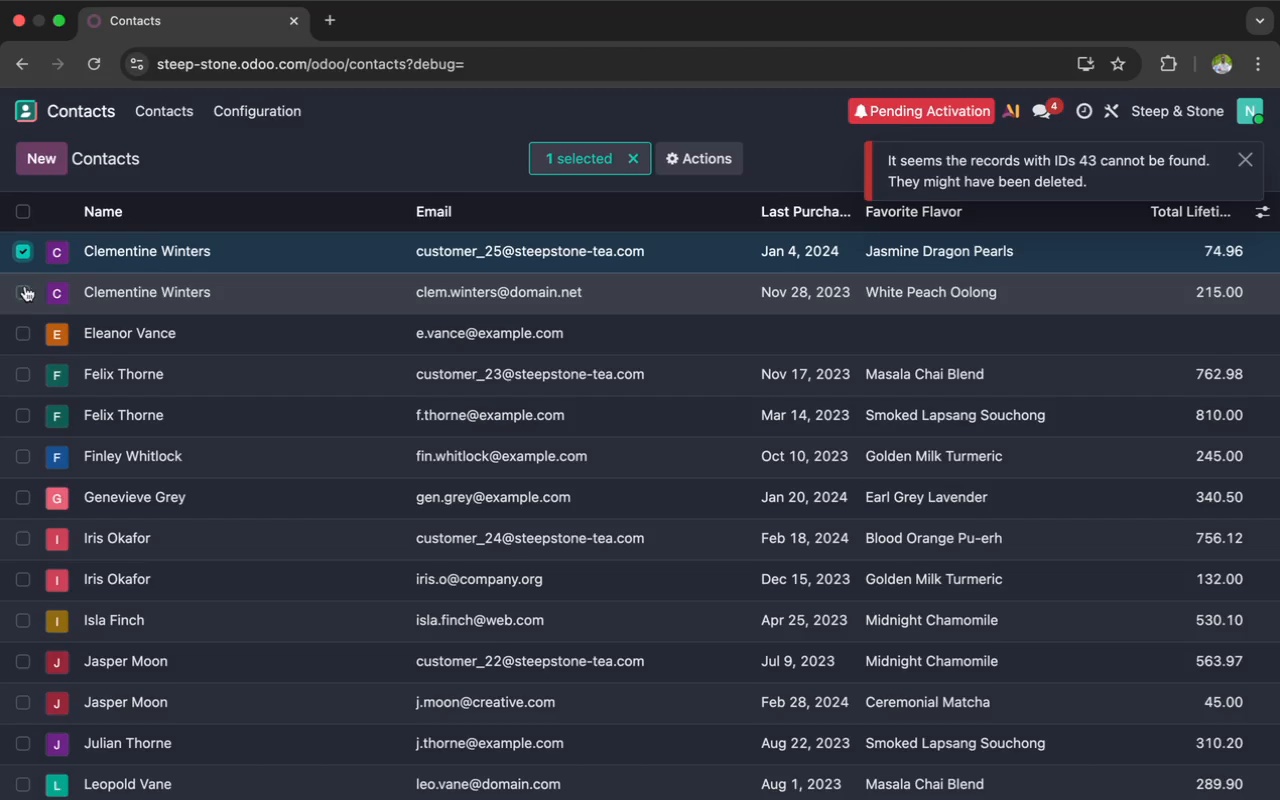 
left_click([25, 290])
 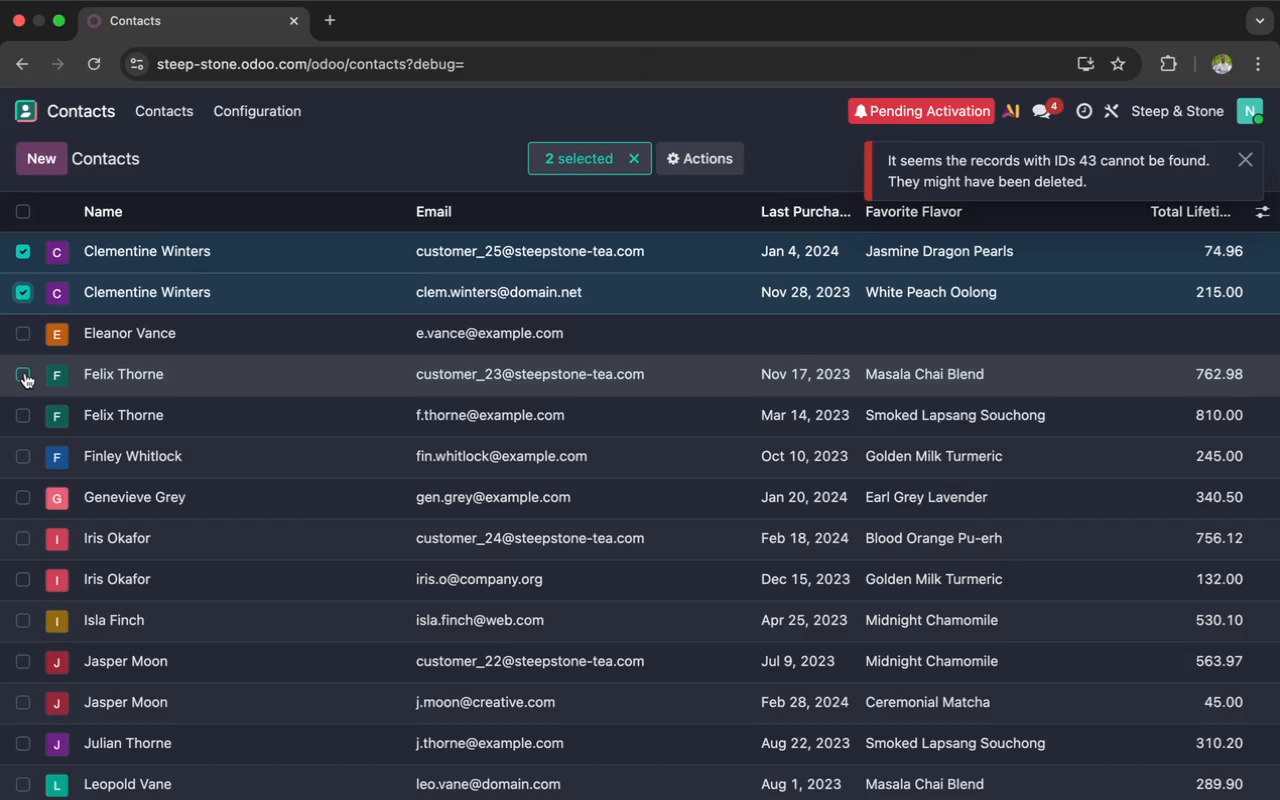 
left_click([24, 372])
 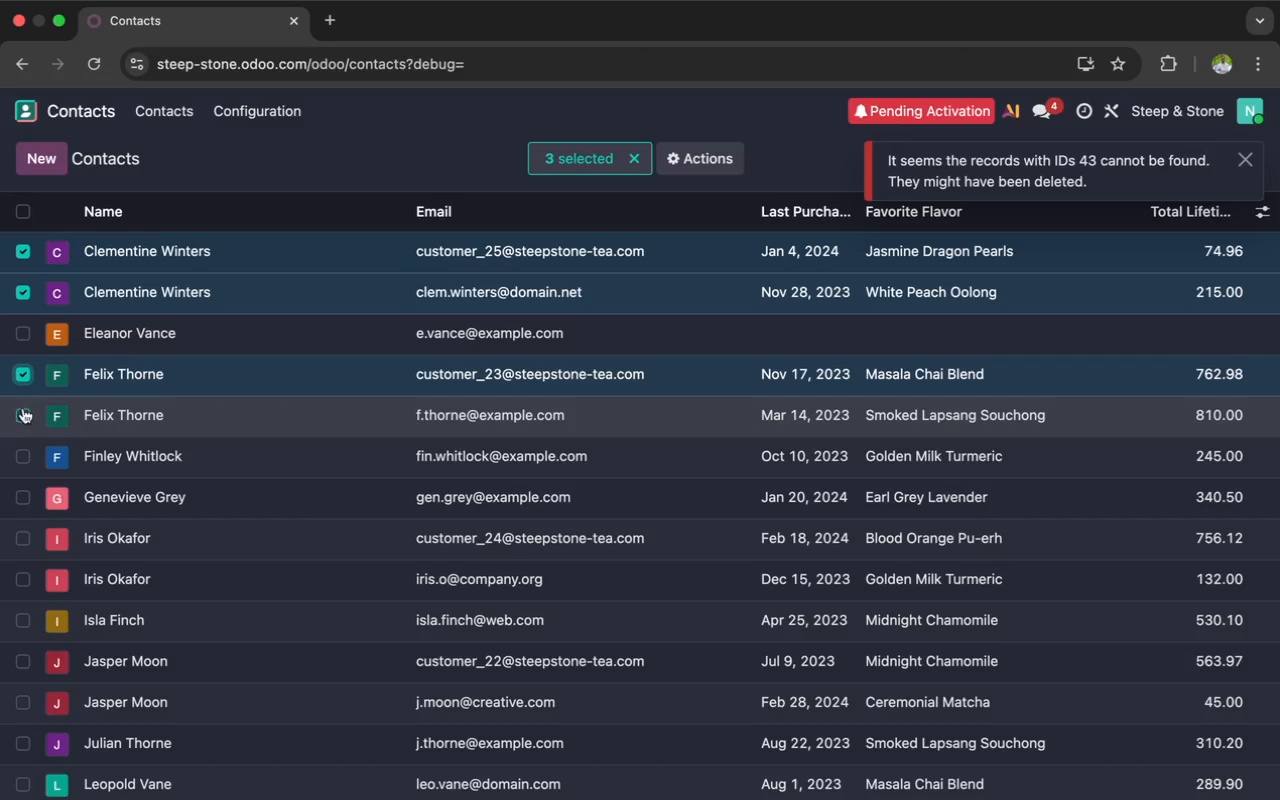 
left_click([21, 411])
 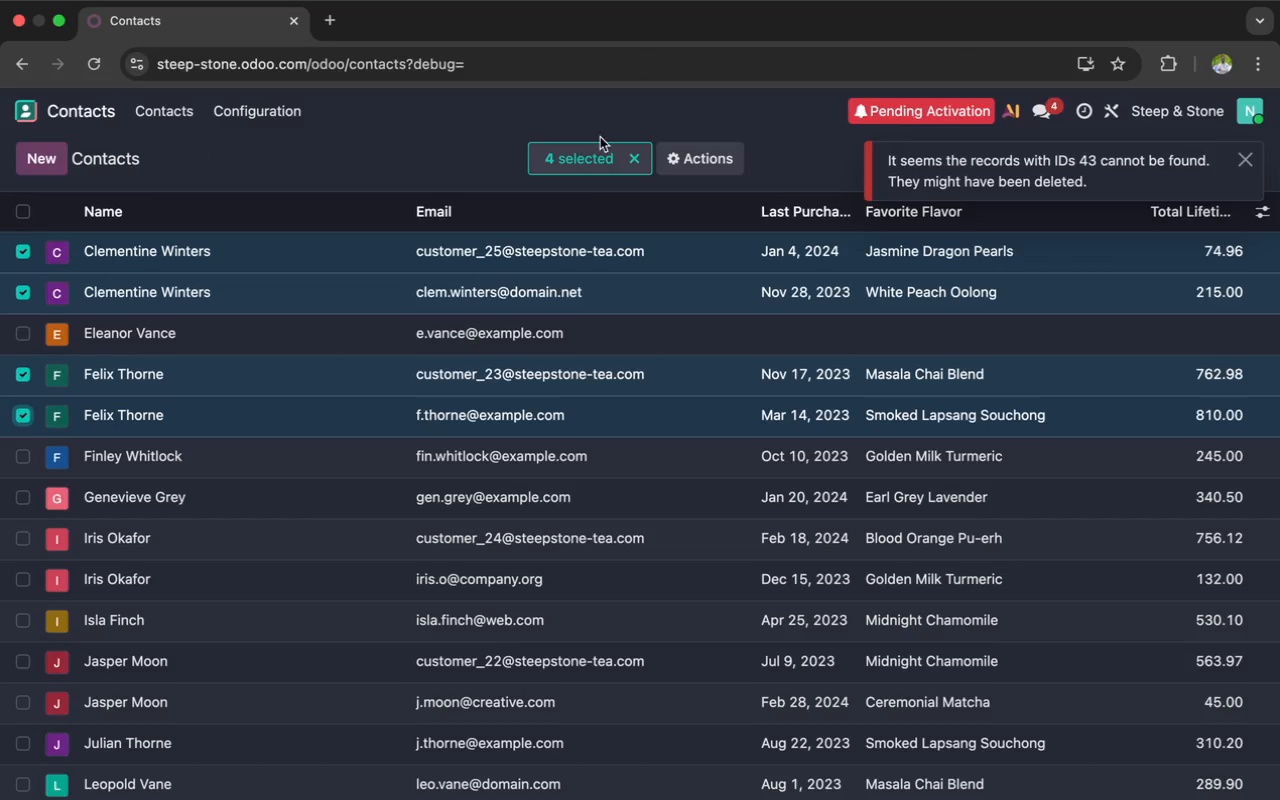 
left_click([681, 162])
 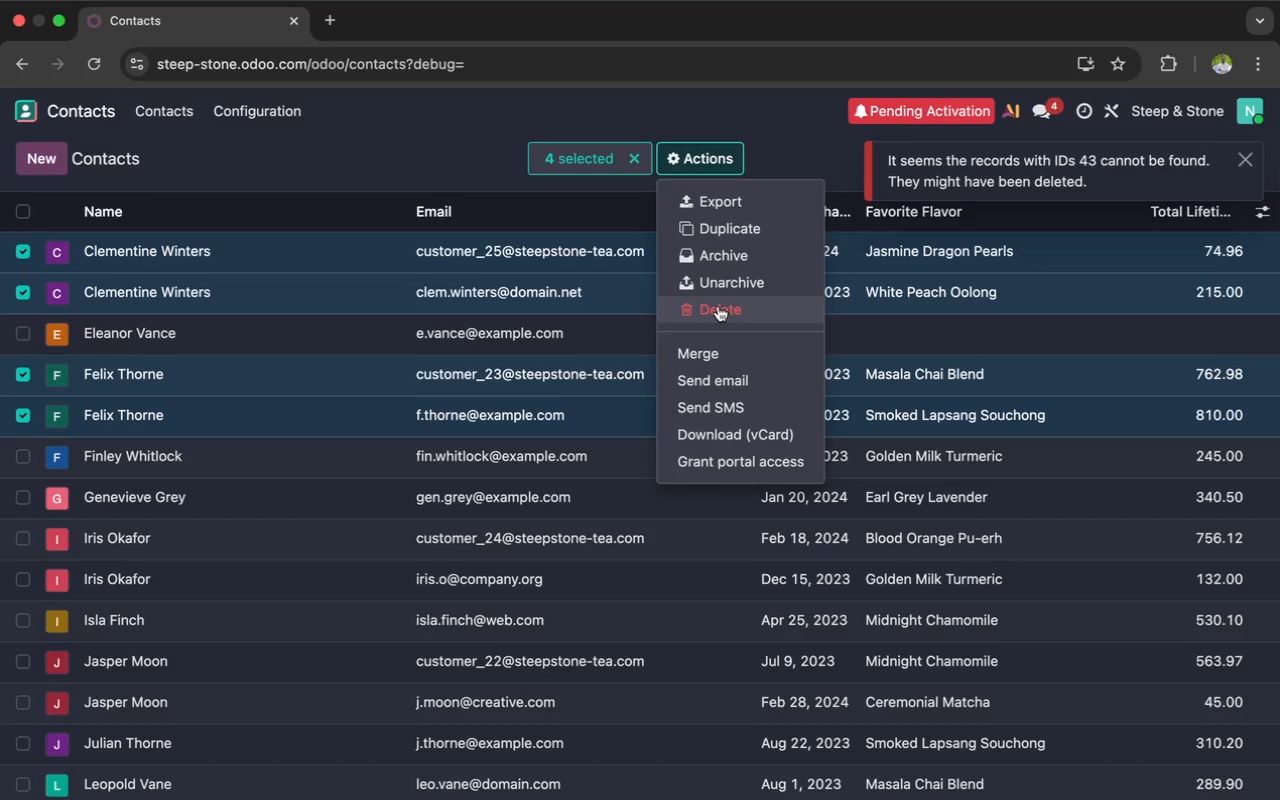 
left_click([718, 307])
 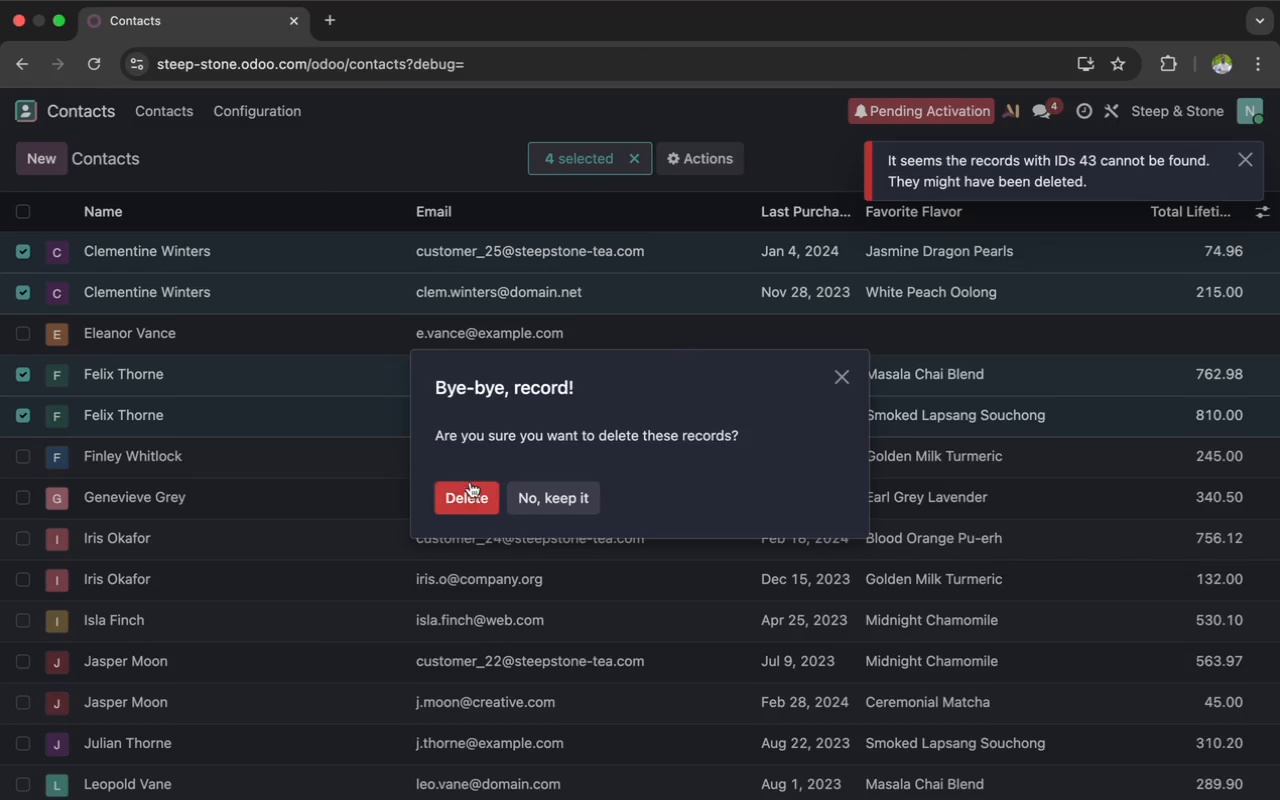 
left_click([466, 491])
 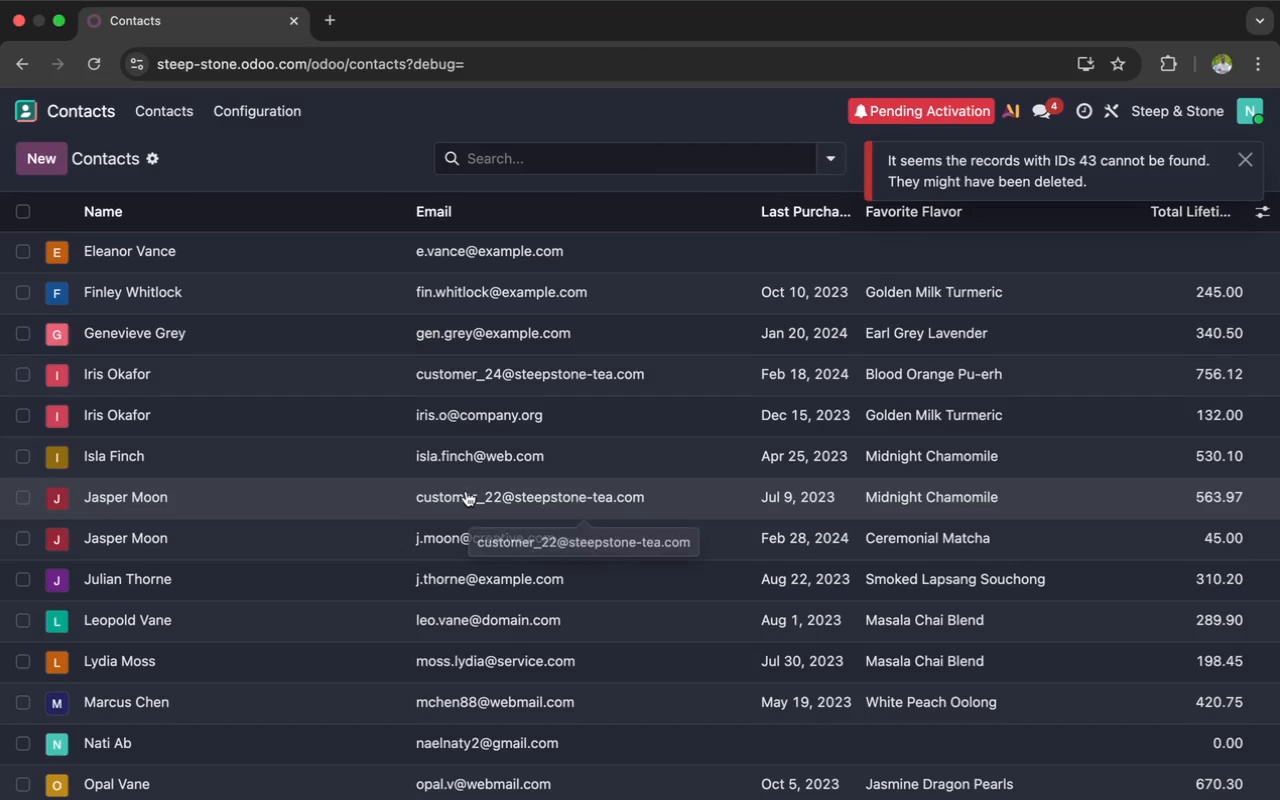 
scroll: coordinate [466, 481], scroll_direction: down, amount: 85.0
 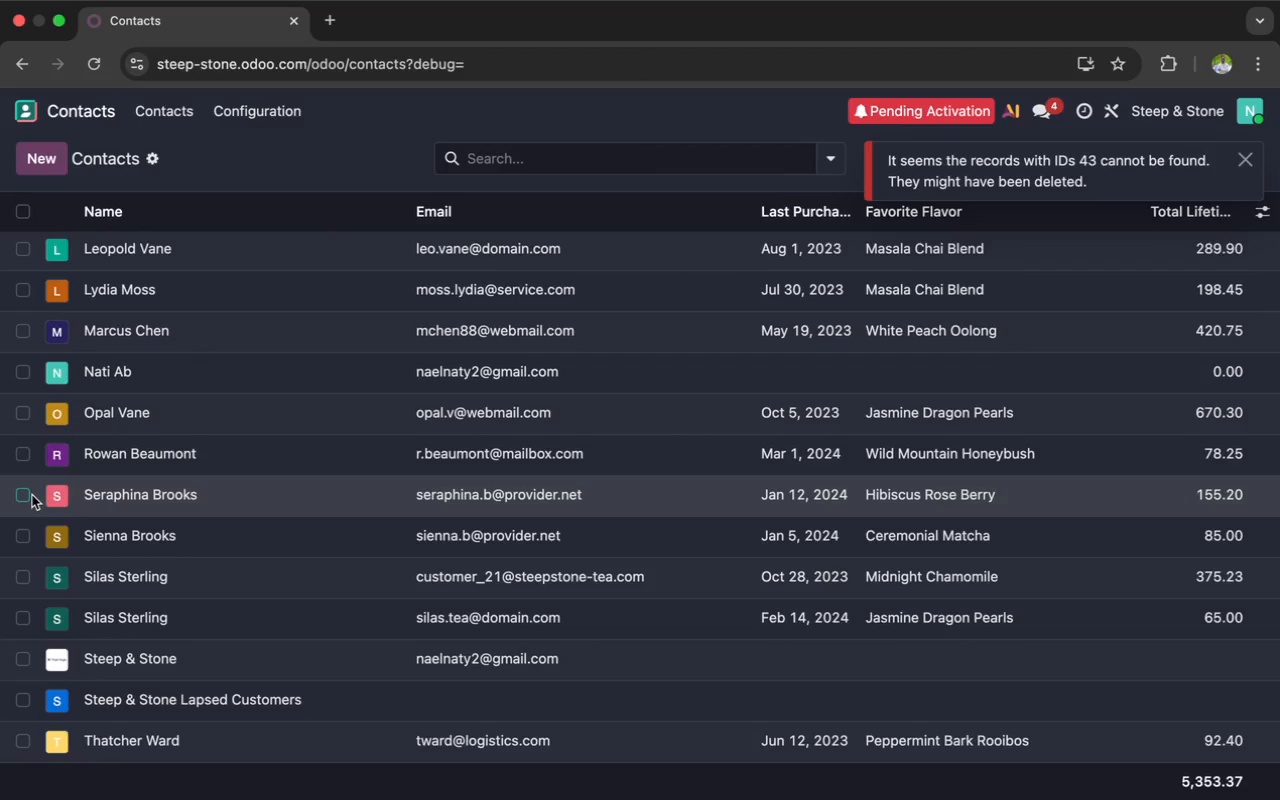 
wait(5.65)
 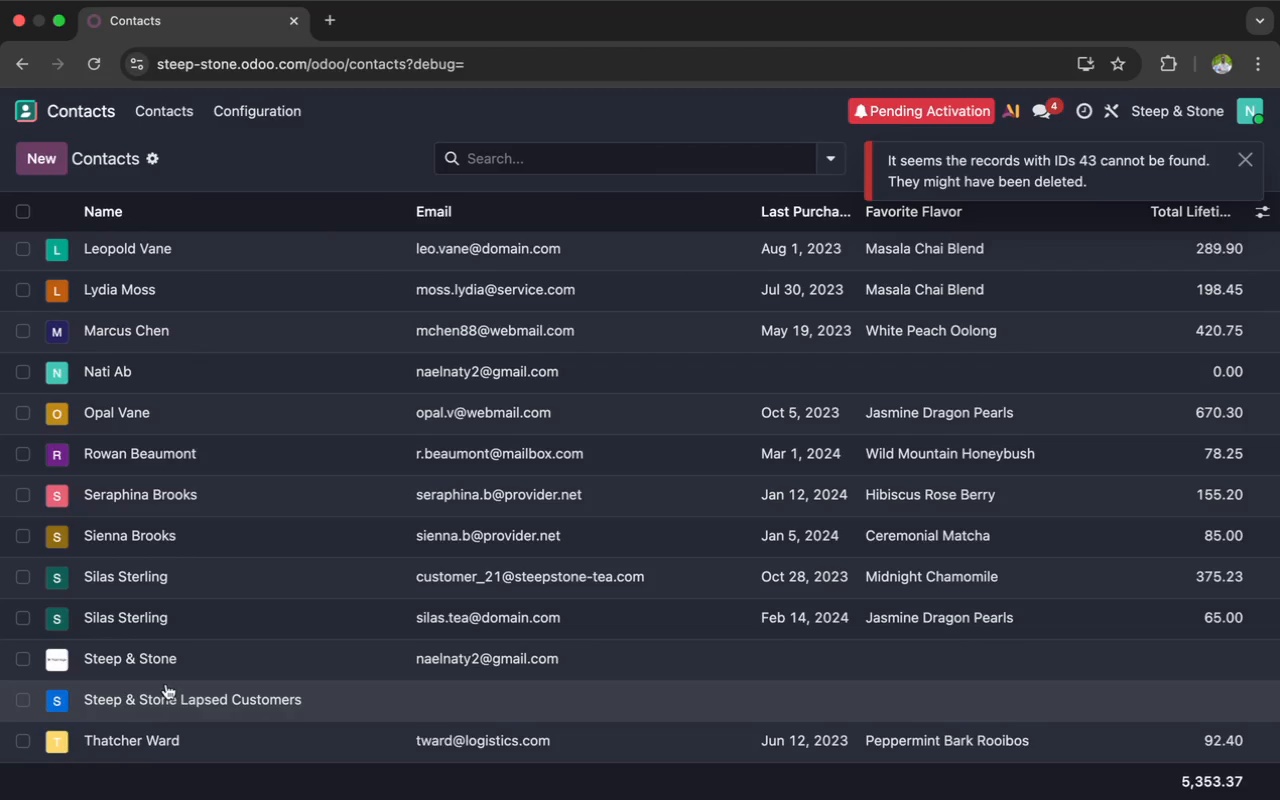 
left_click([24, 205])
 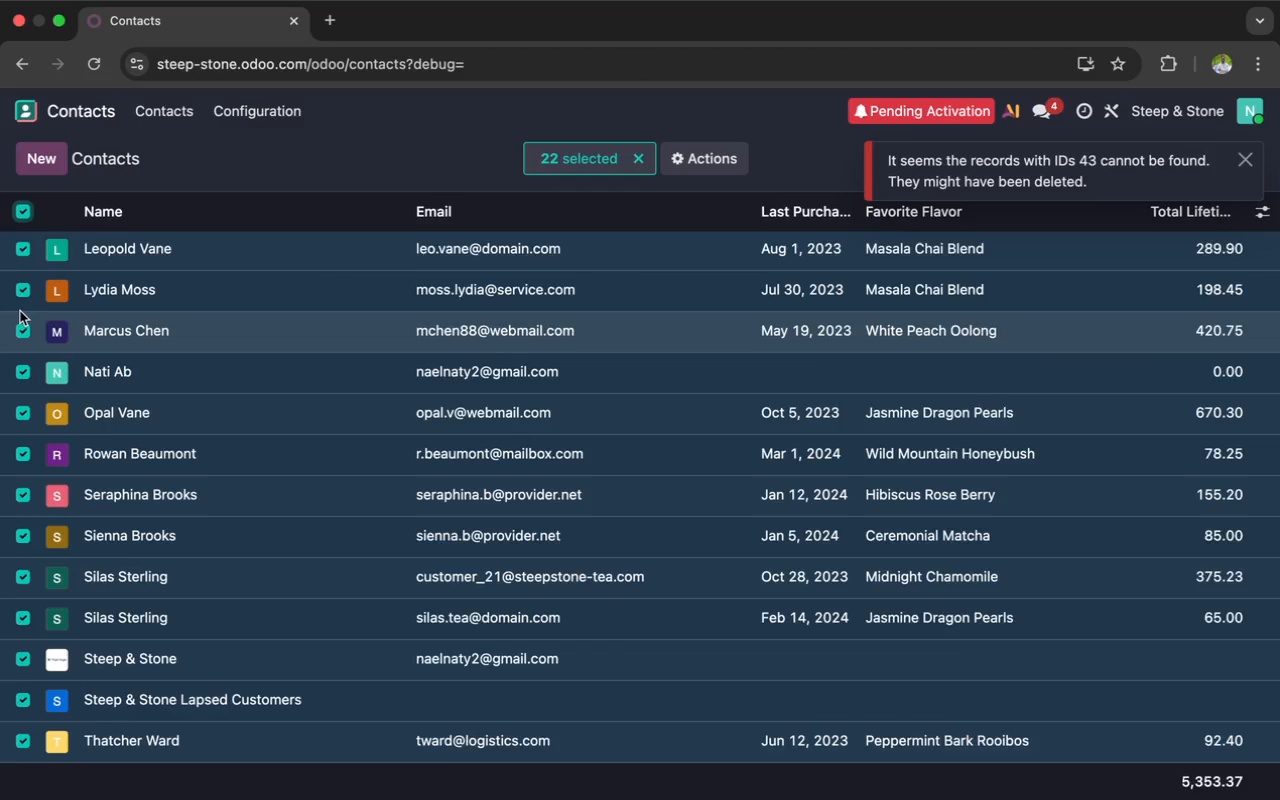 
scroll: coordinate [20, 311], scroll_direction: up, amount: 183.0
 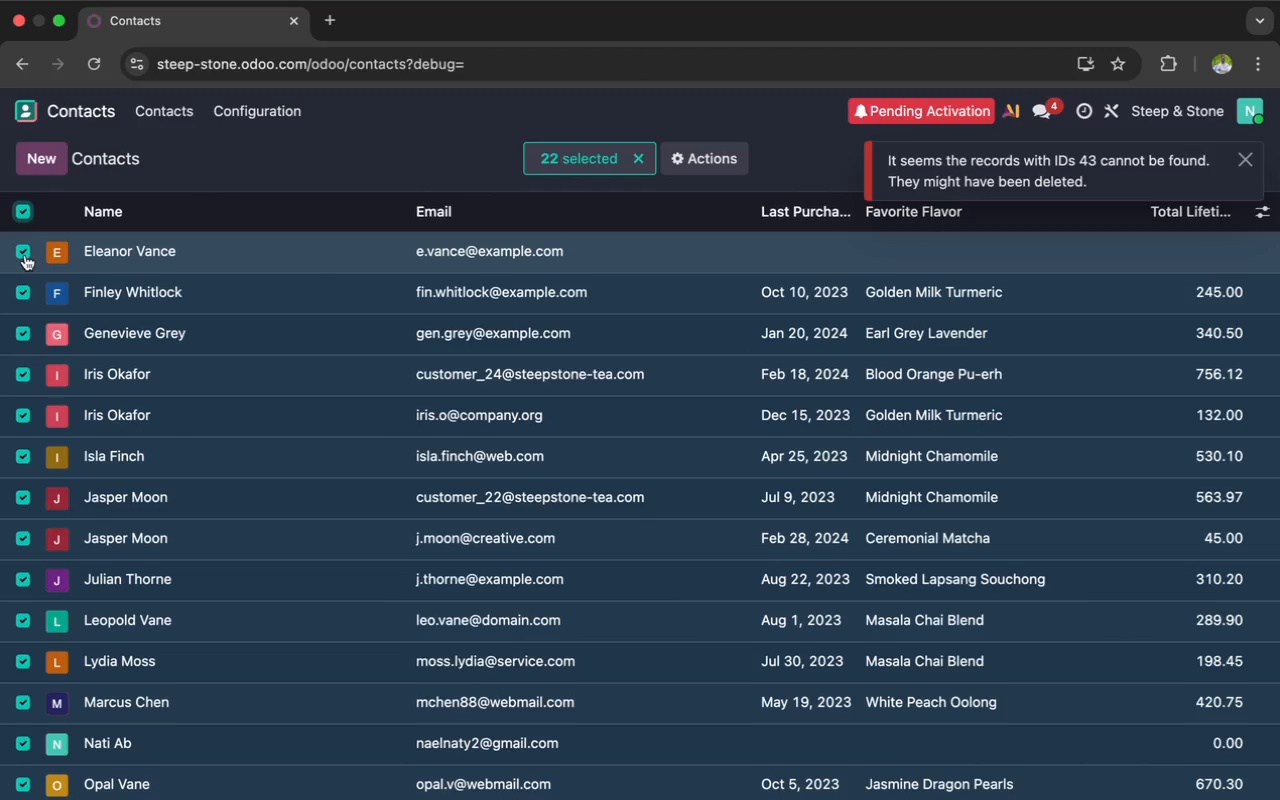 
left_click([25, 256])
 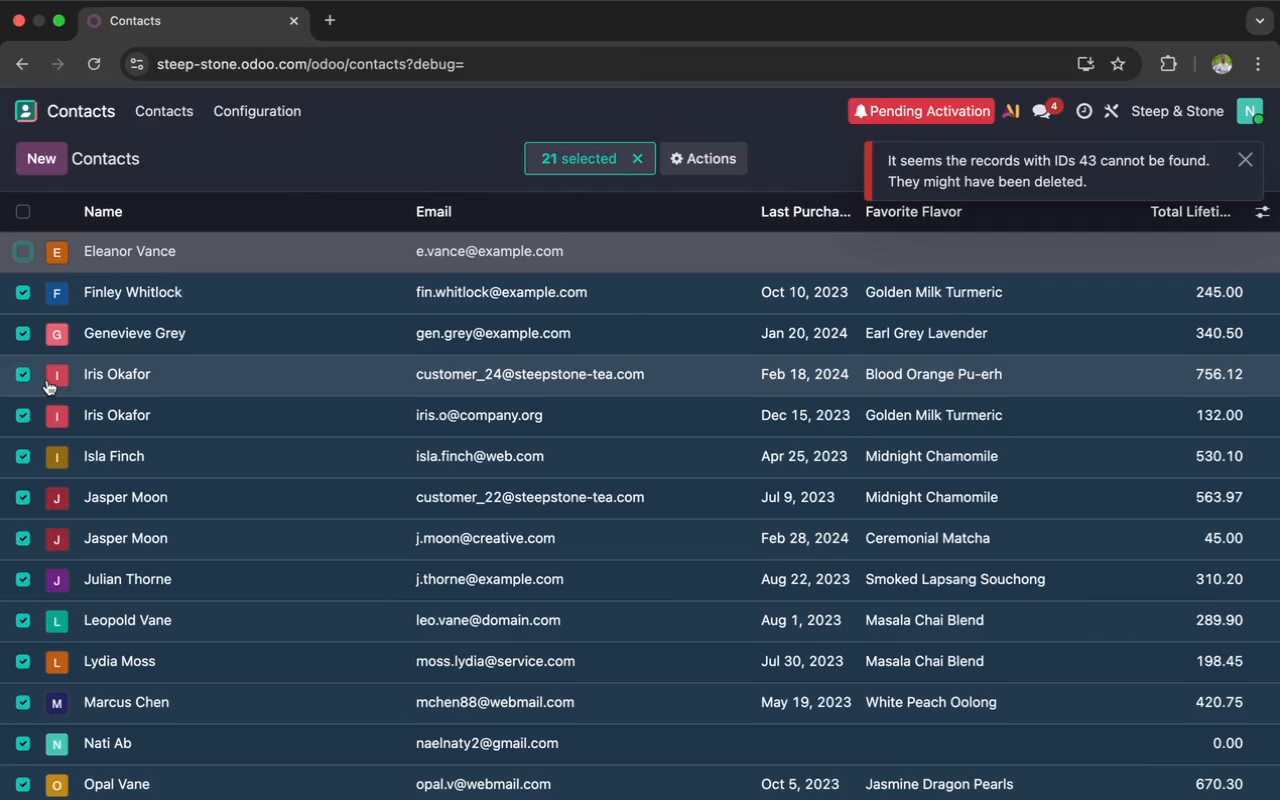 
scroll: coordinate [47, 380], scroll_direction: down, amount: 72.0
 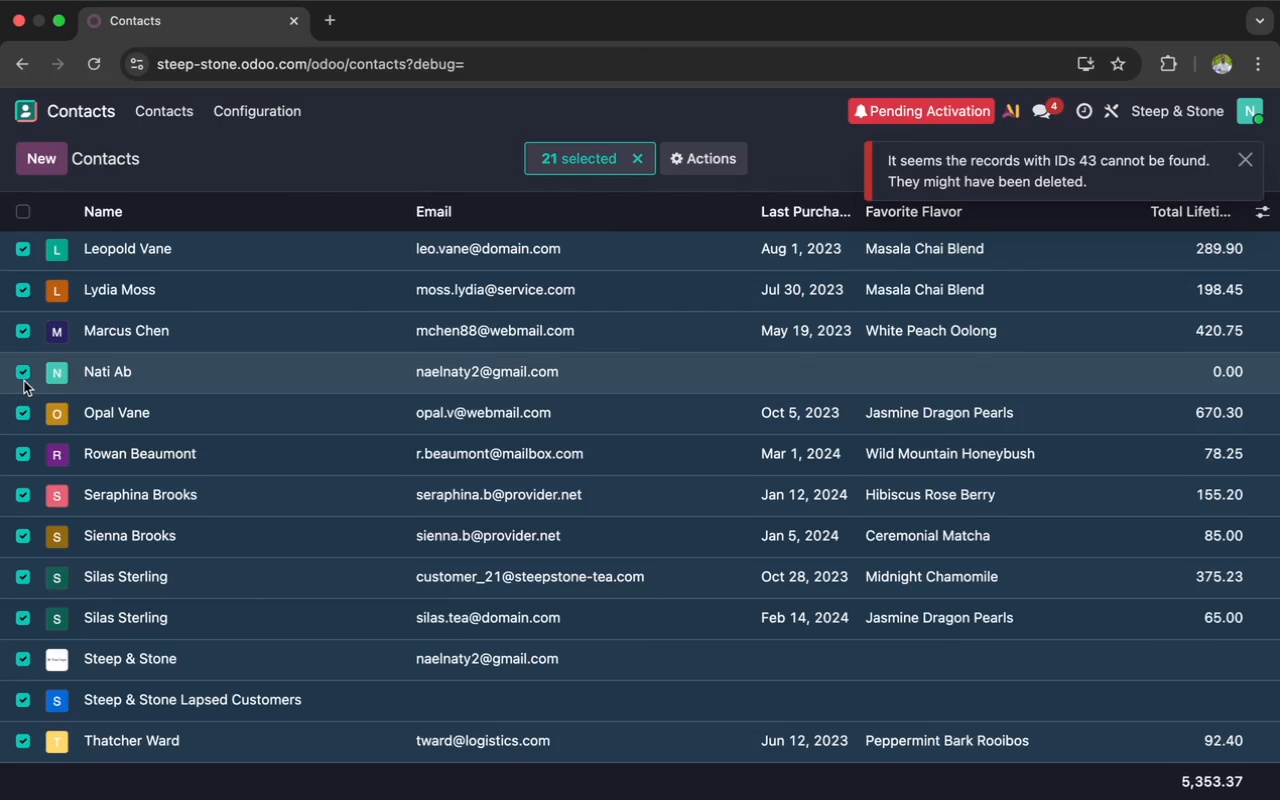 
left_click([20, 377])
 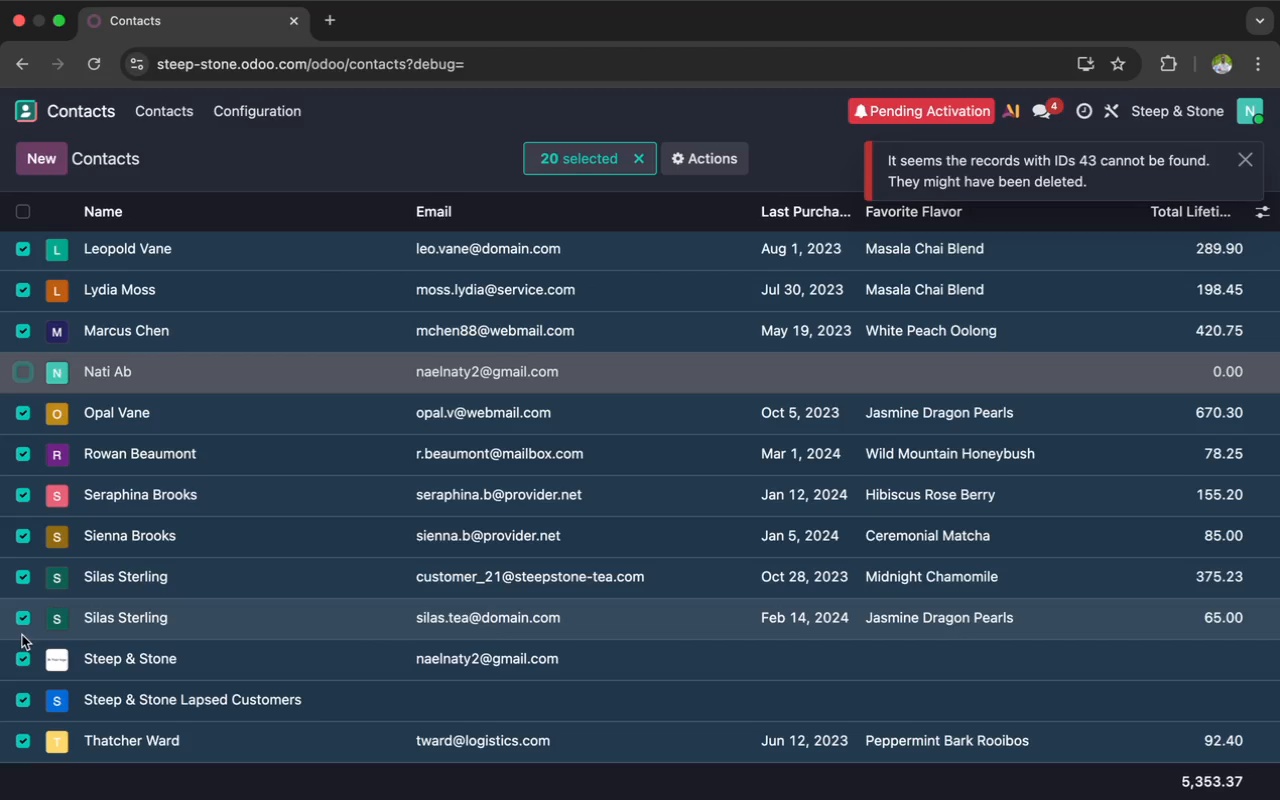 
left_click([20, 653])
 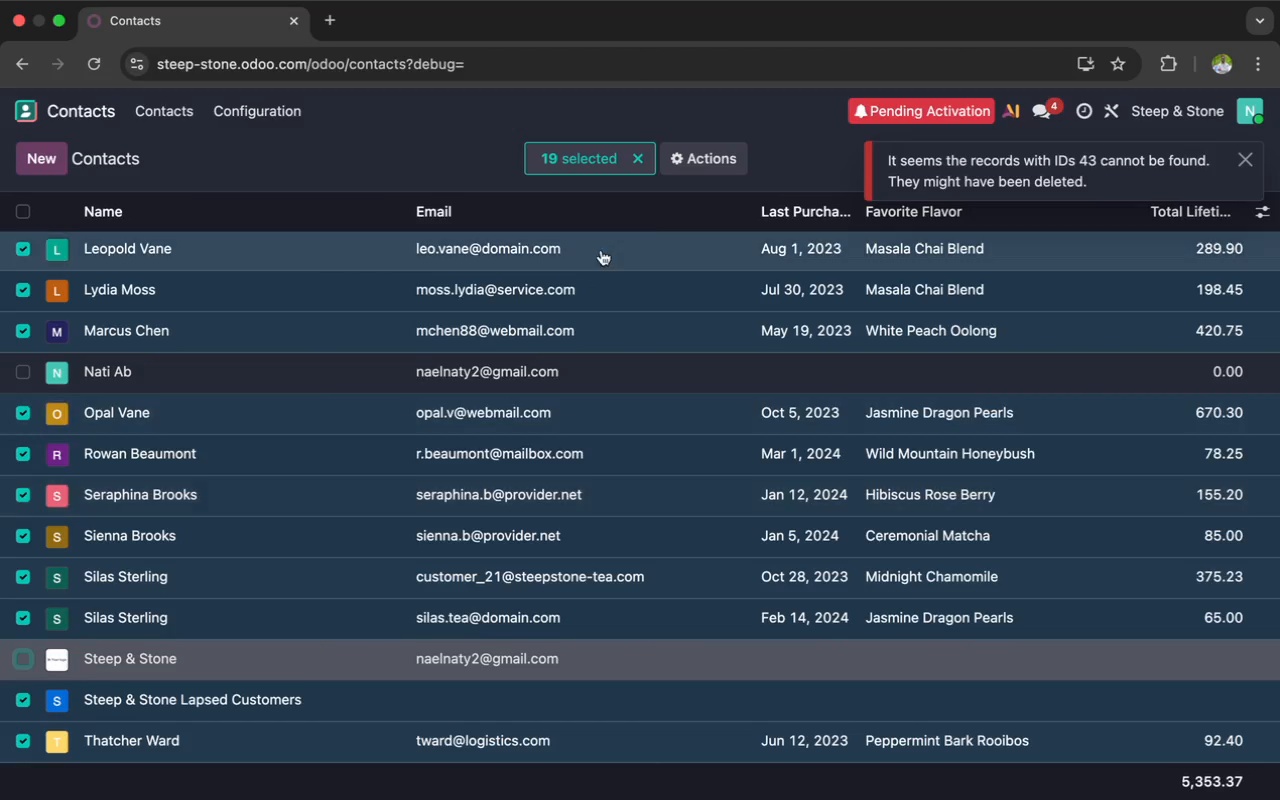 
left_click([713, 164])
 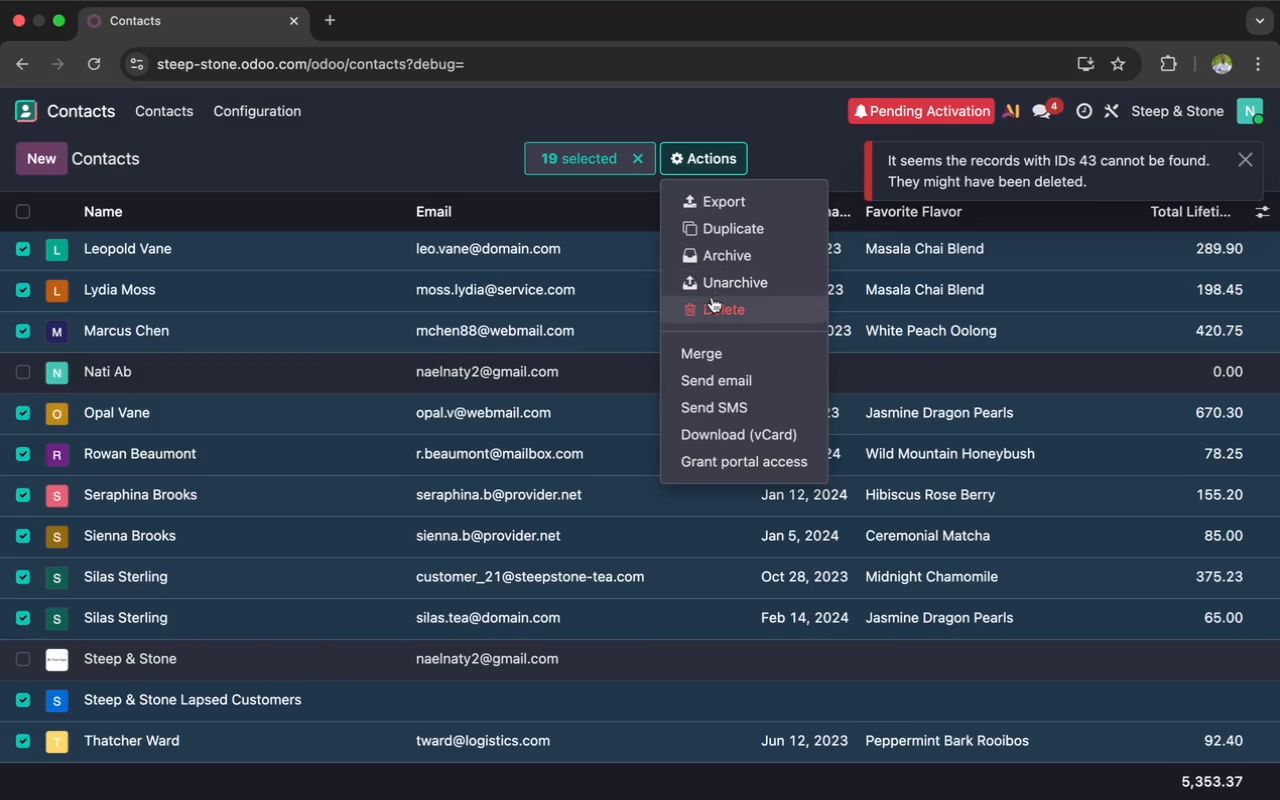 
left_click([711, 300])
 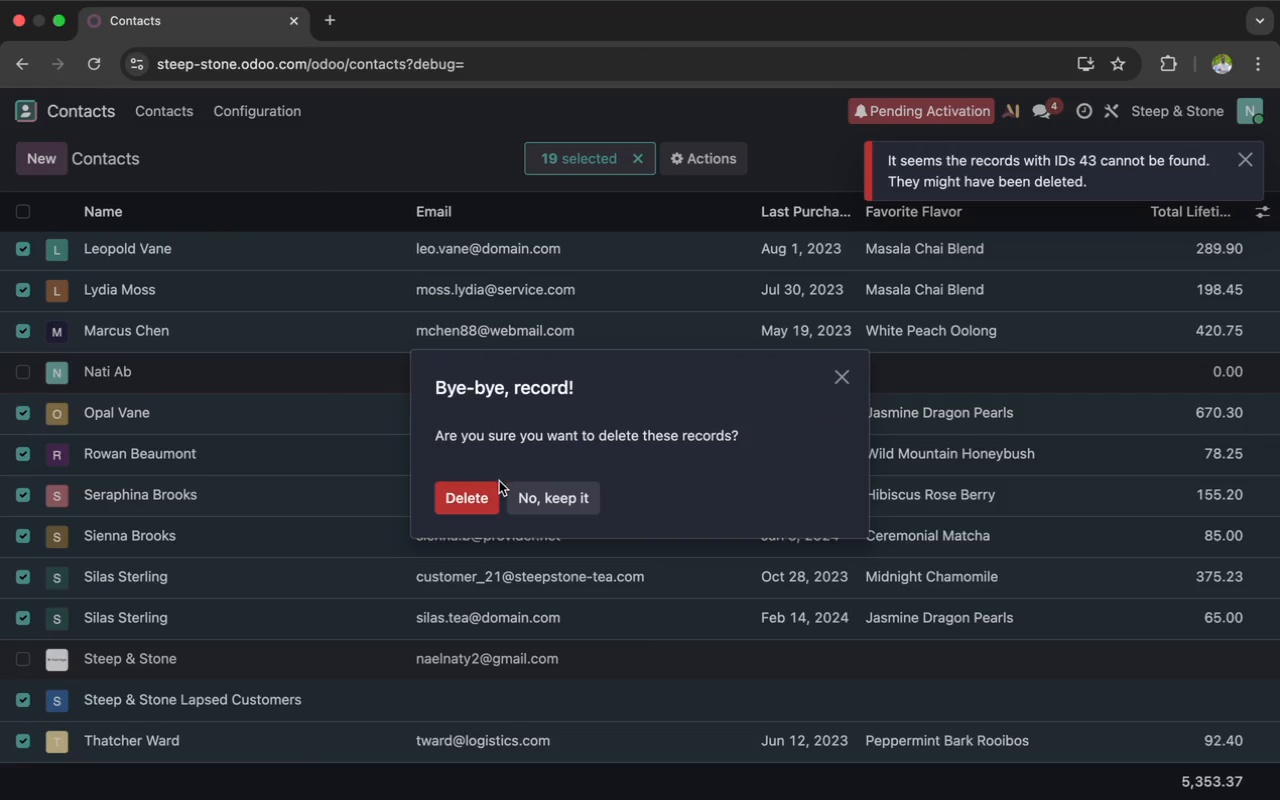 
left_click([487, 488])
 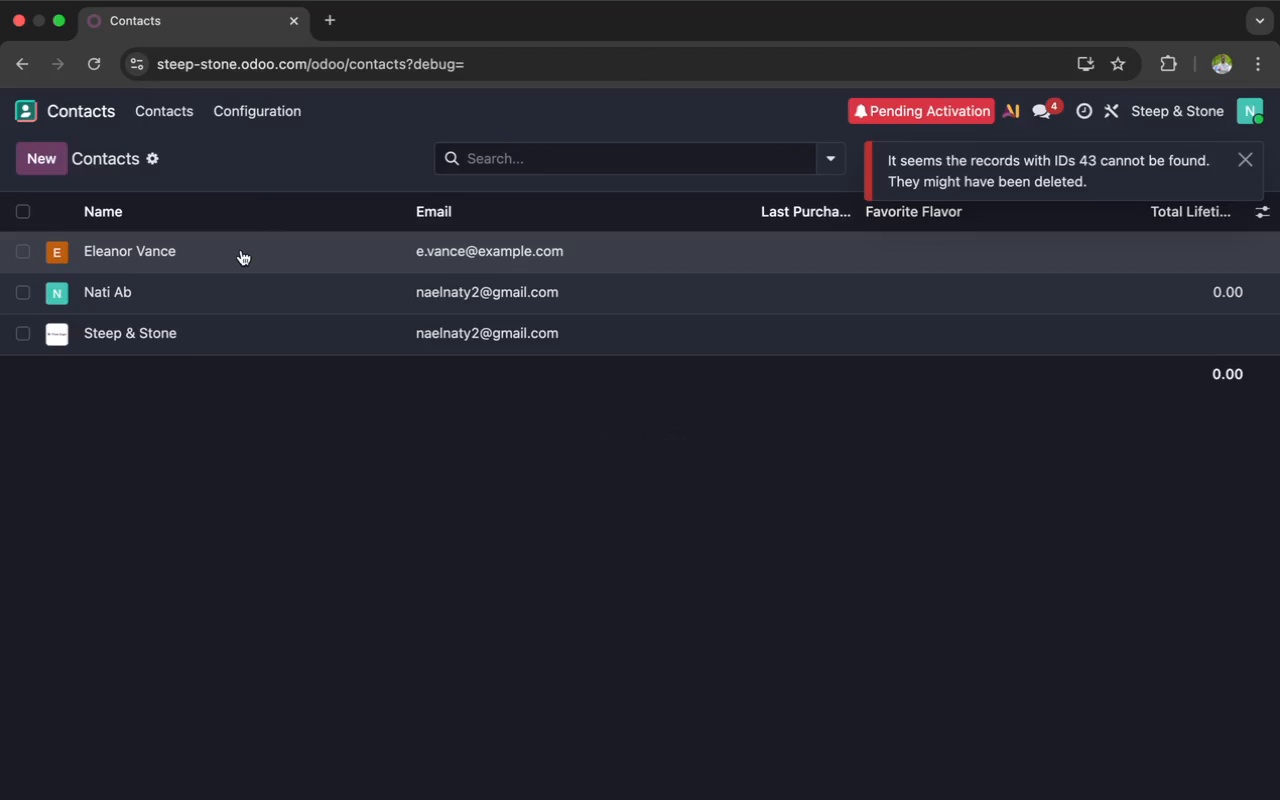 
wait(5.91)
 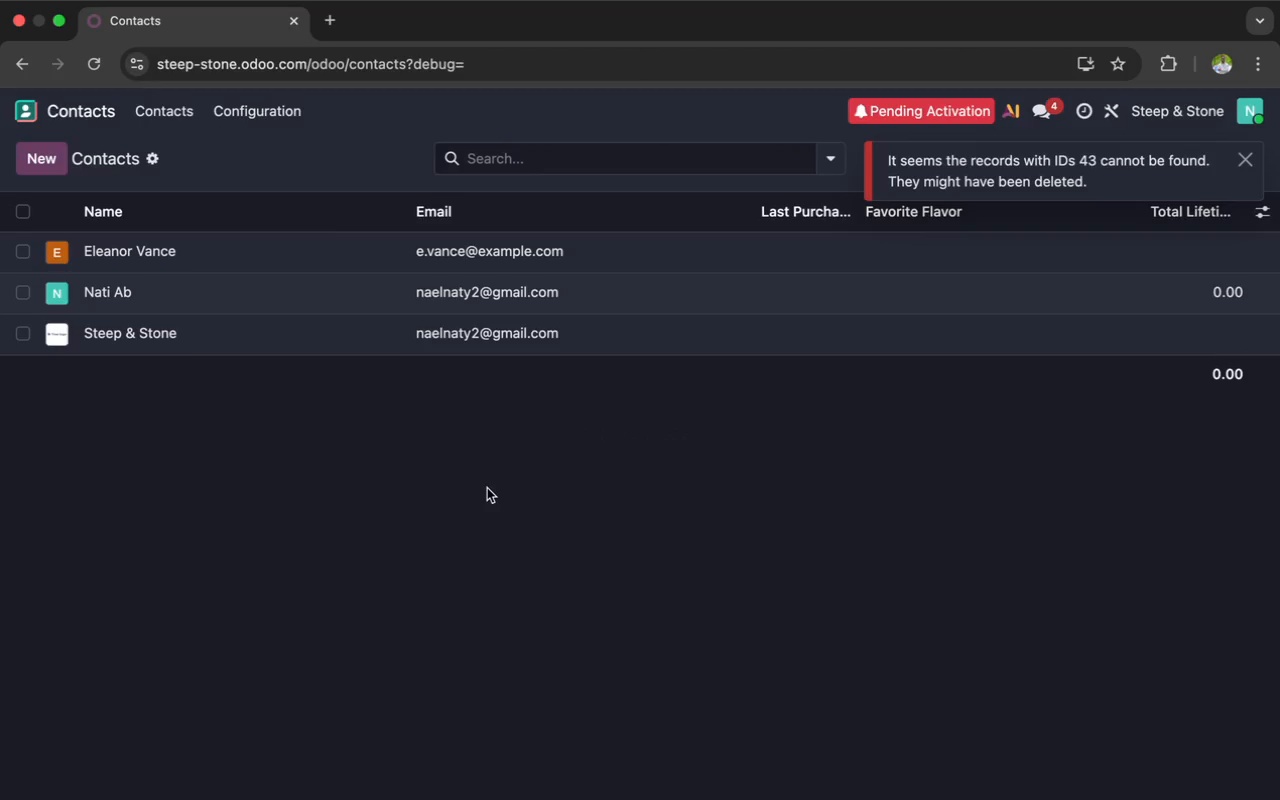 
left_click([22, 251])
 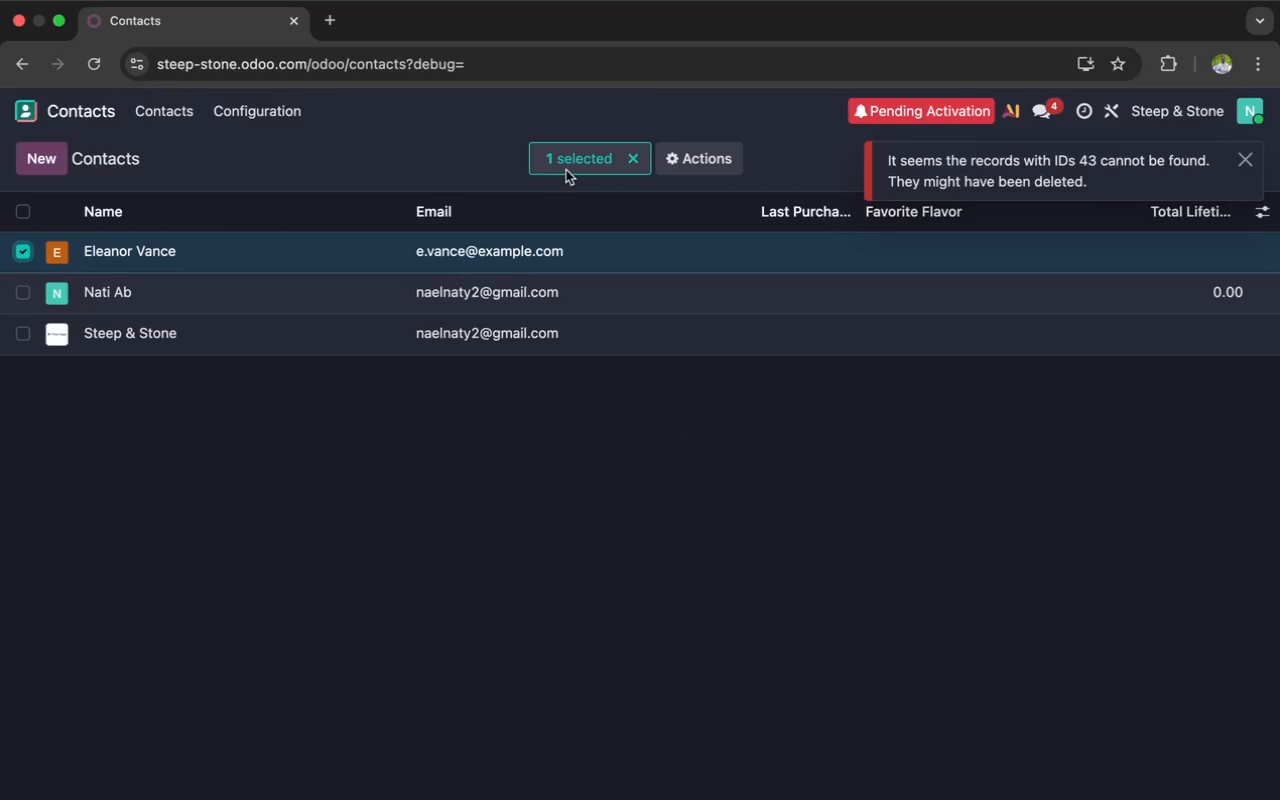 
left_click([672, 158])
 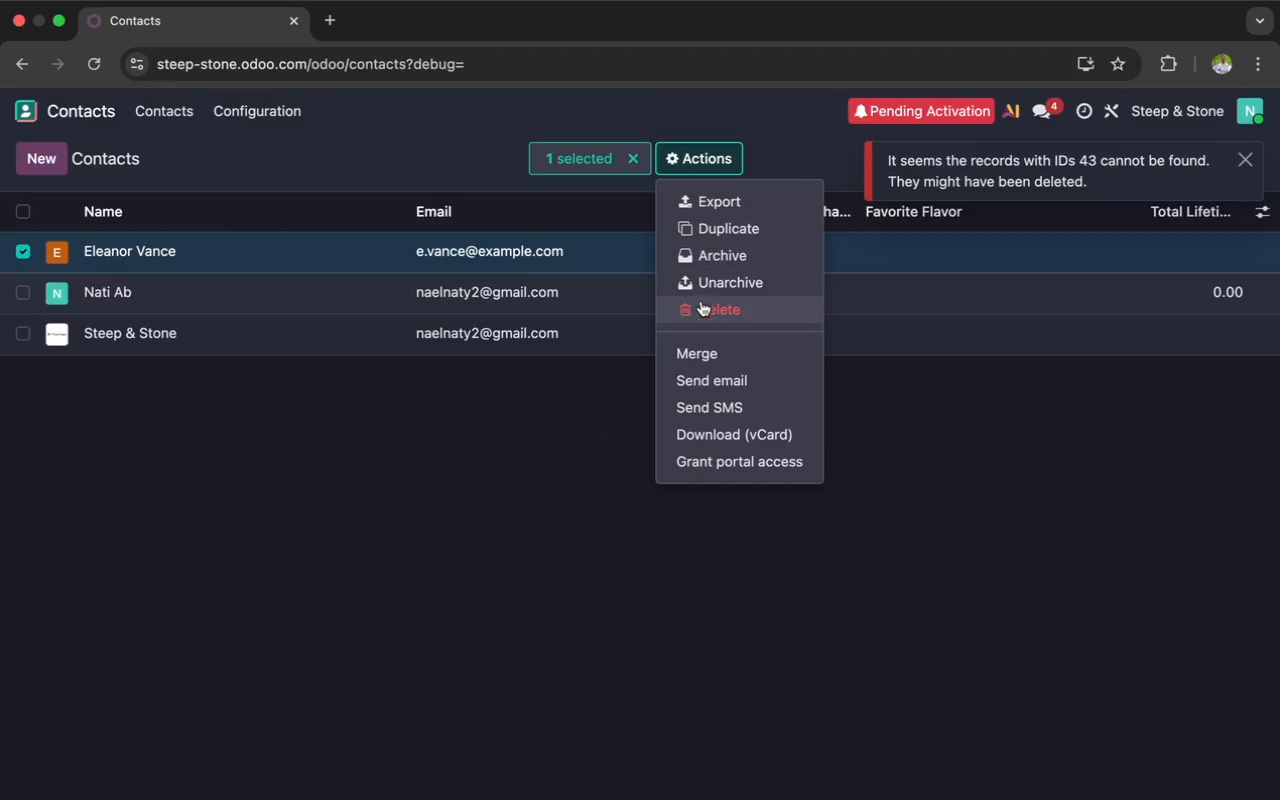 
left_click([700, 304])
 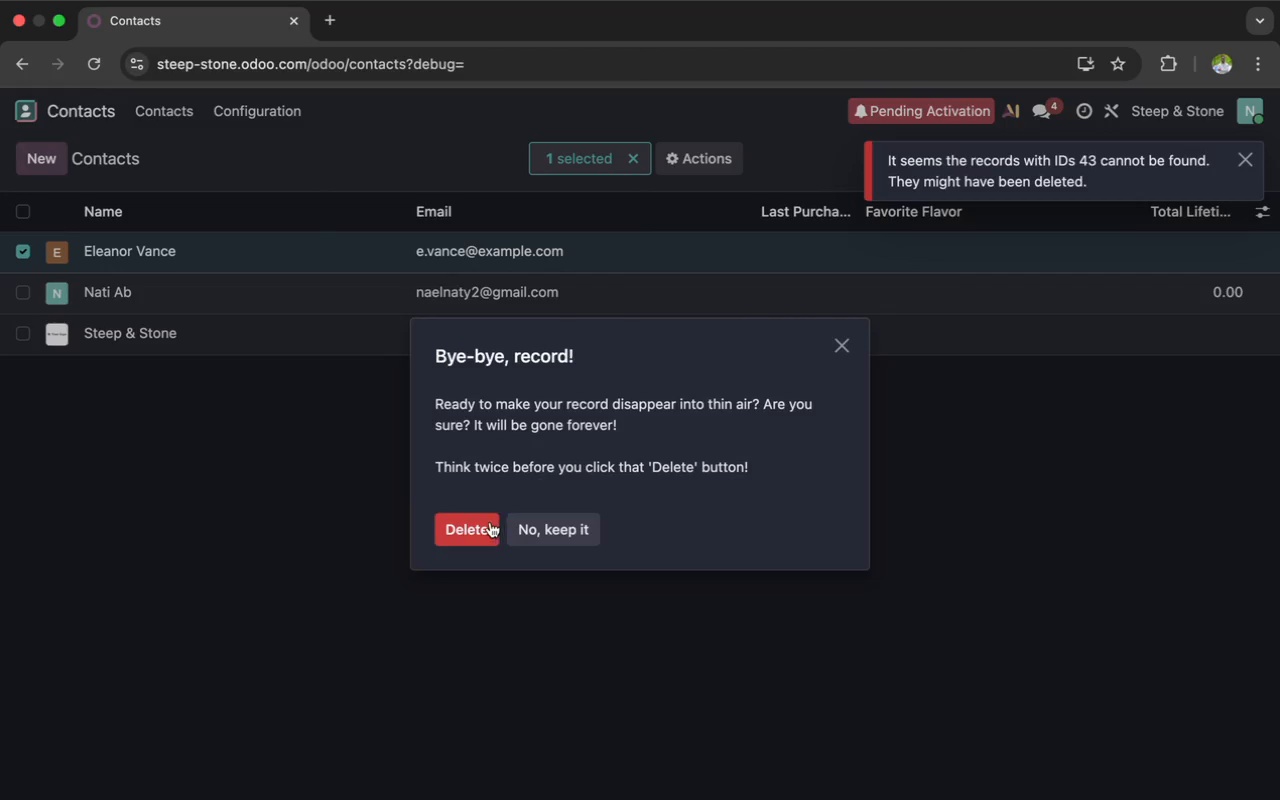 
left_click([486, 522])
 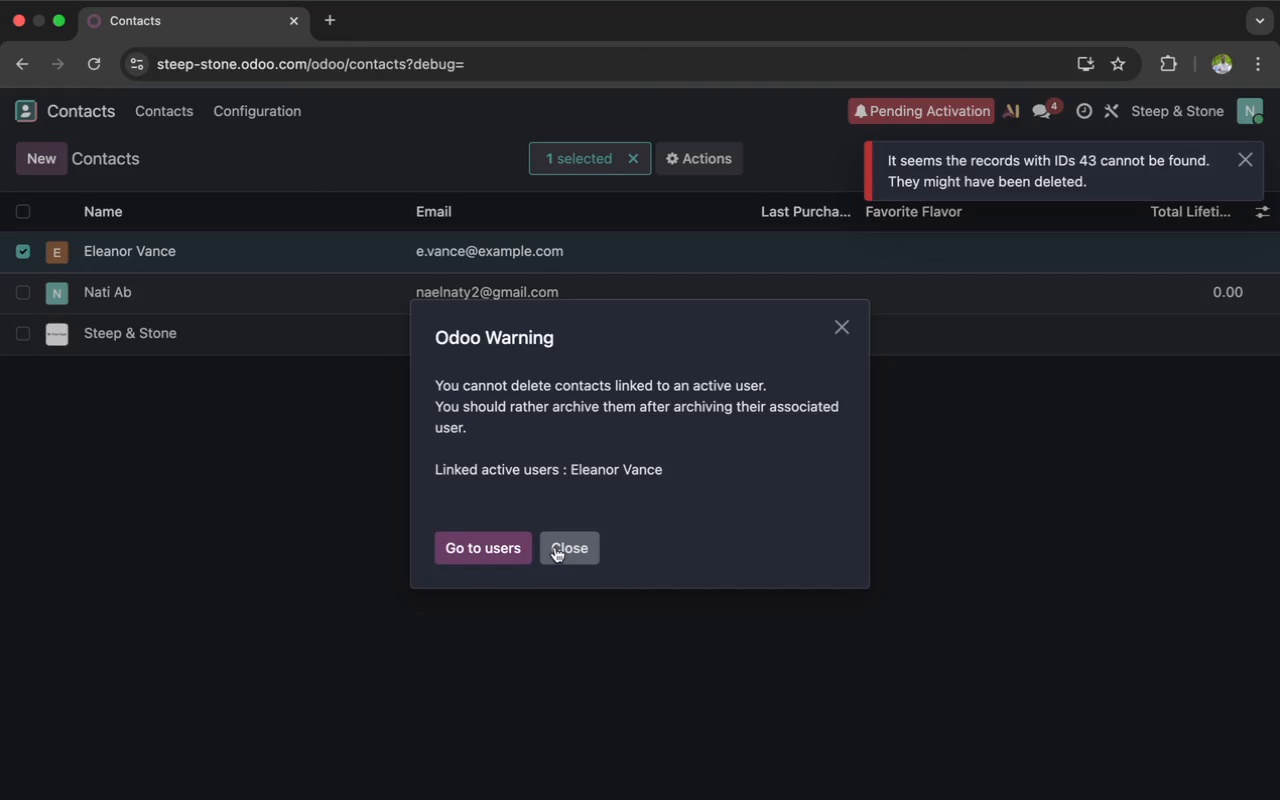 
wait(9.33)
 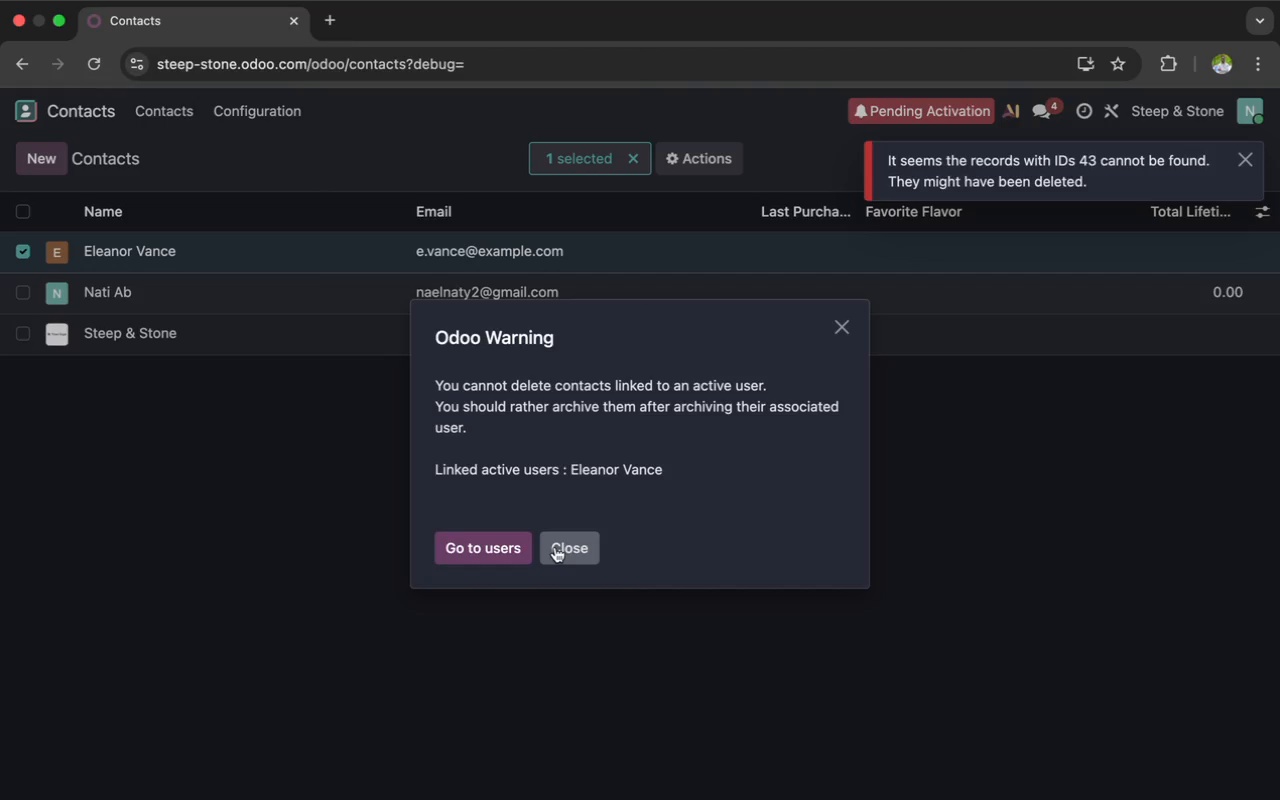 
left_click([592, 473])
 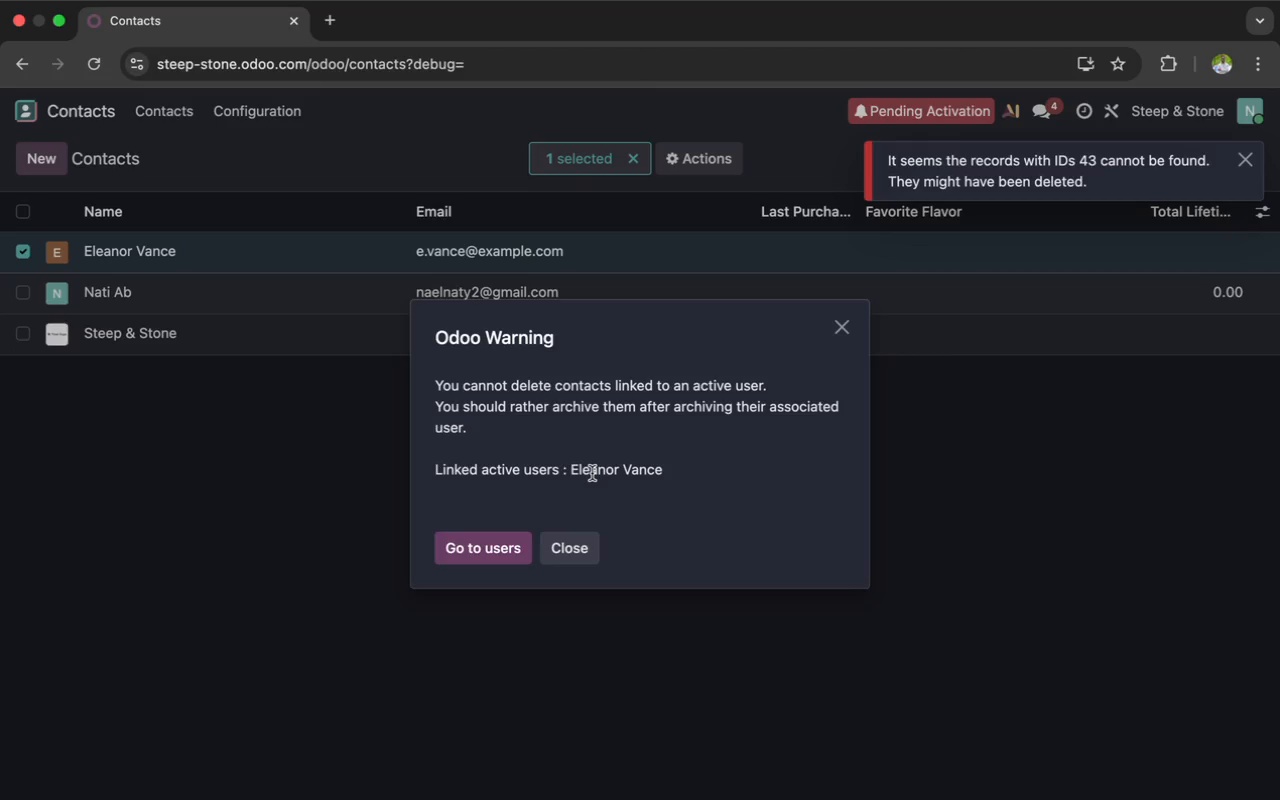 
wait(7.57)
 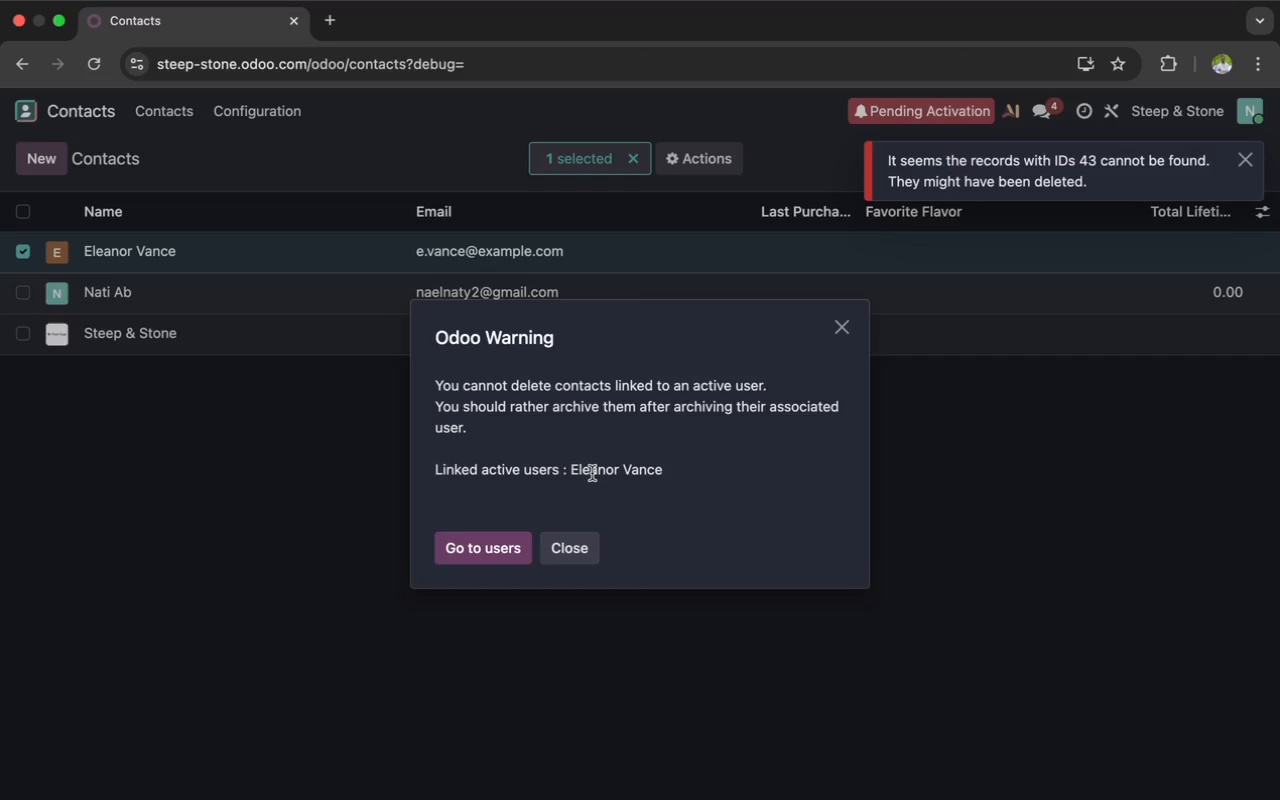 
left_click([592, 473])
 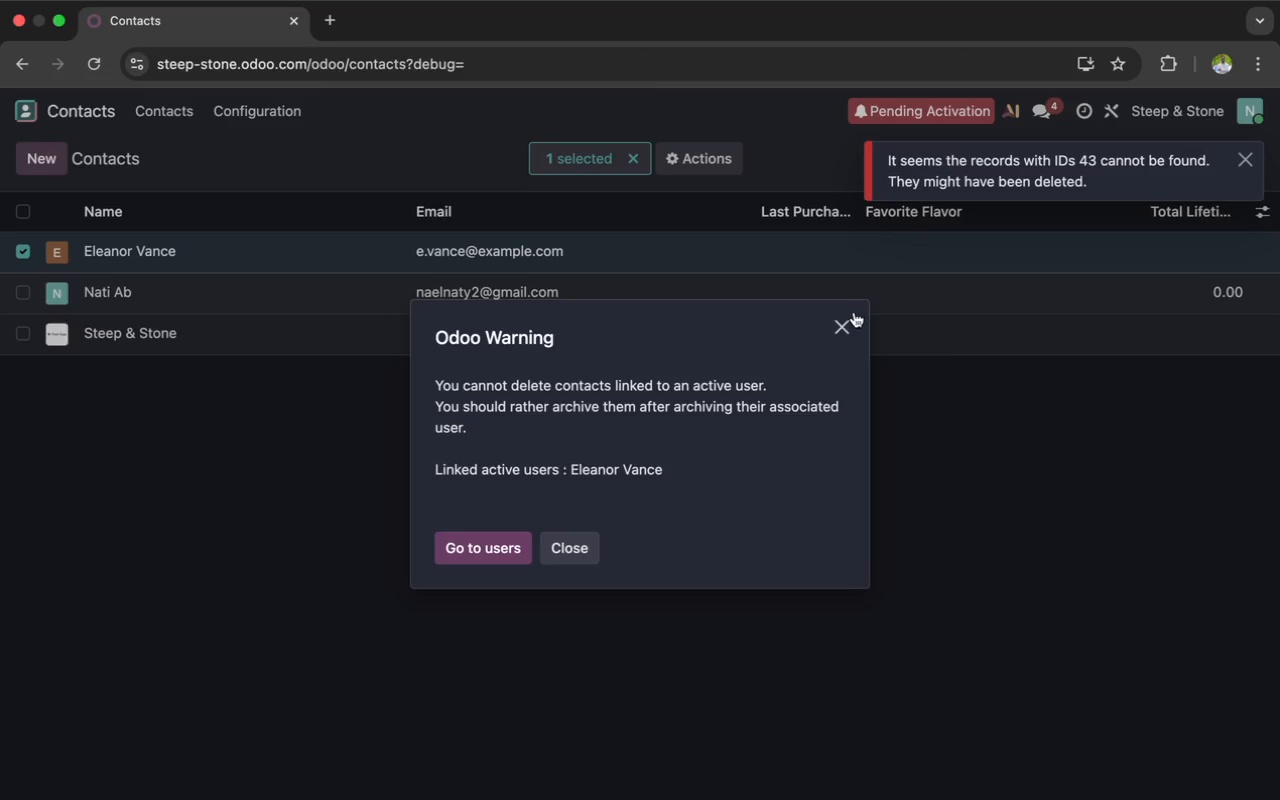 
left_click([841, 321])
 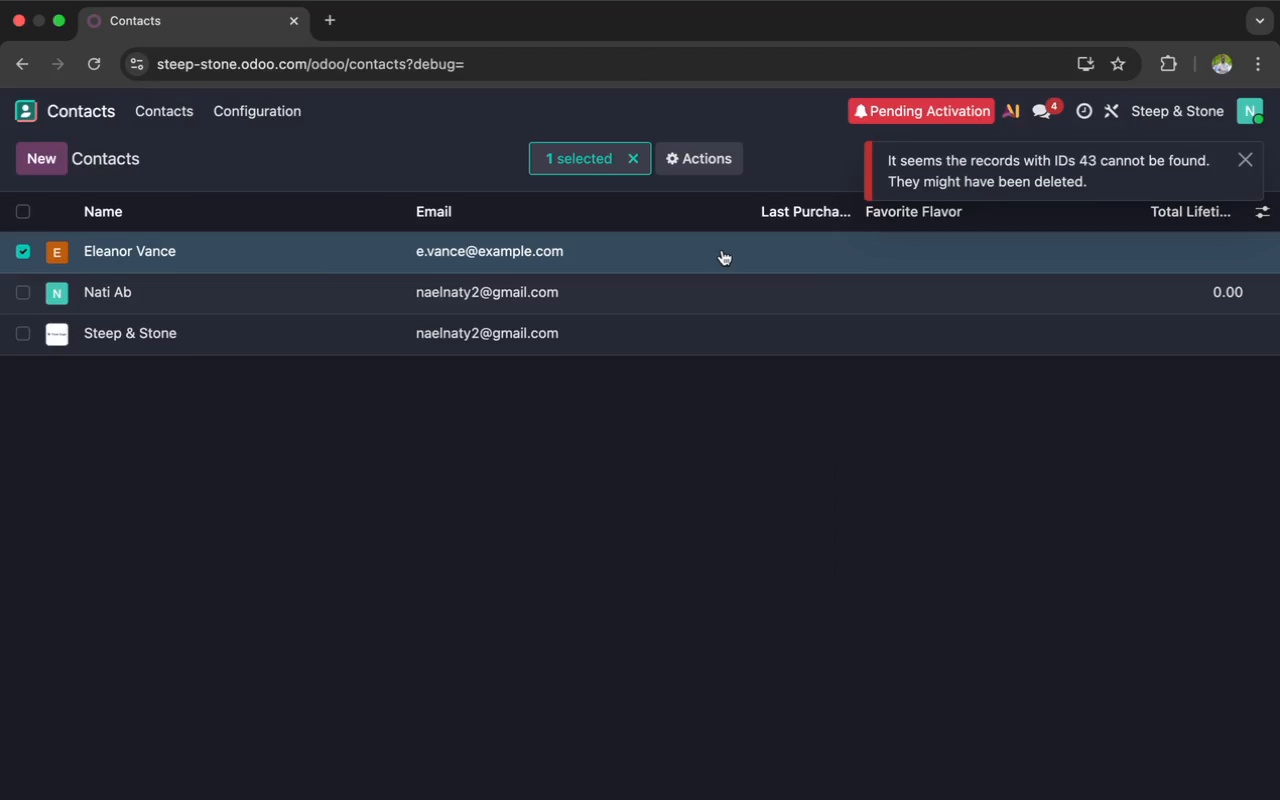 
left_click([721, 250])
 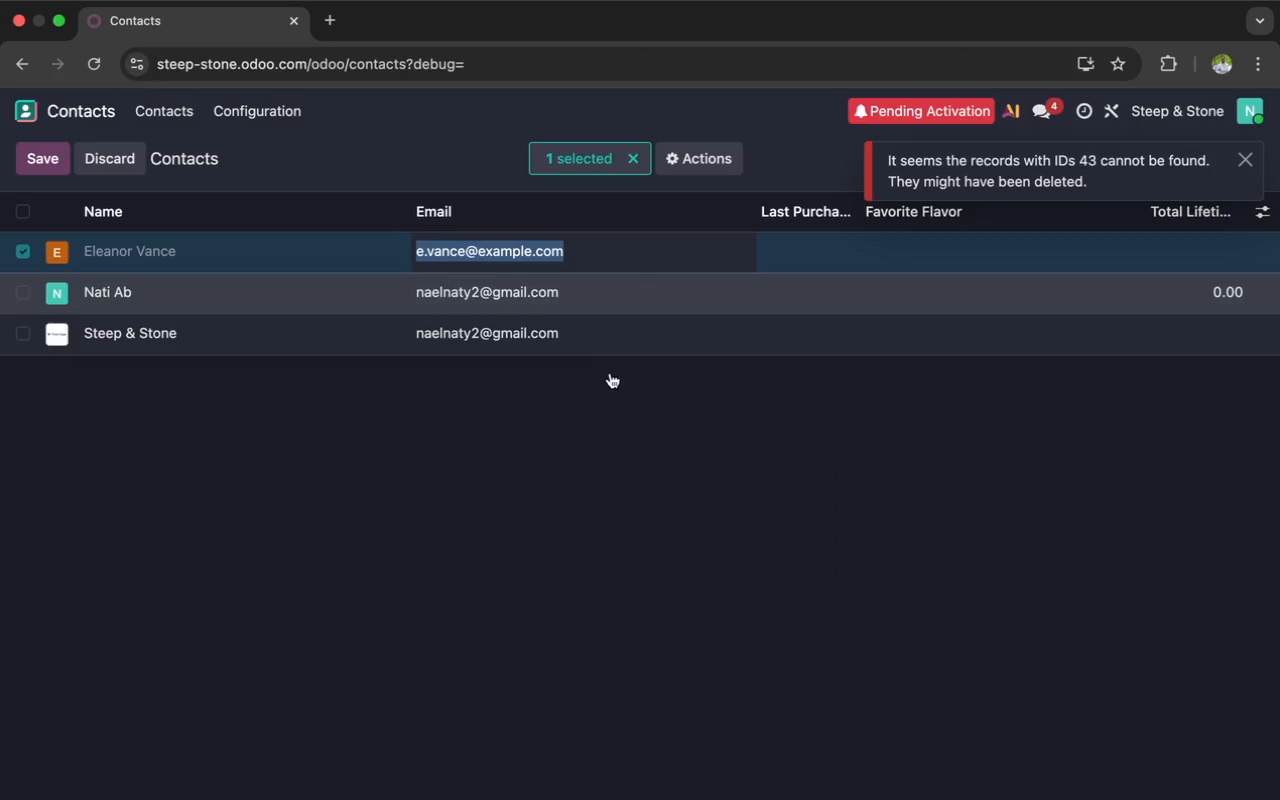 
left_click([582, 416])
 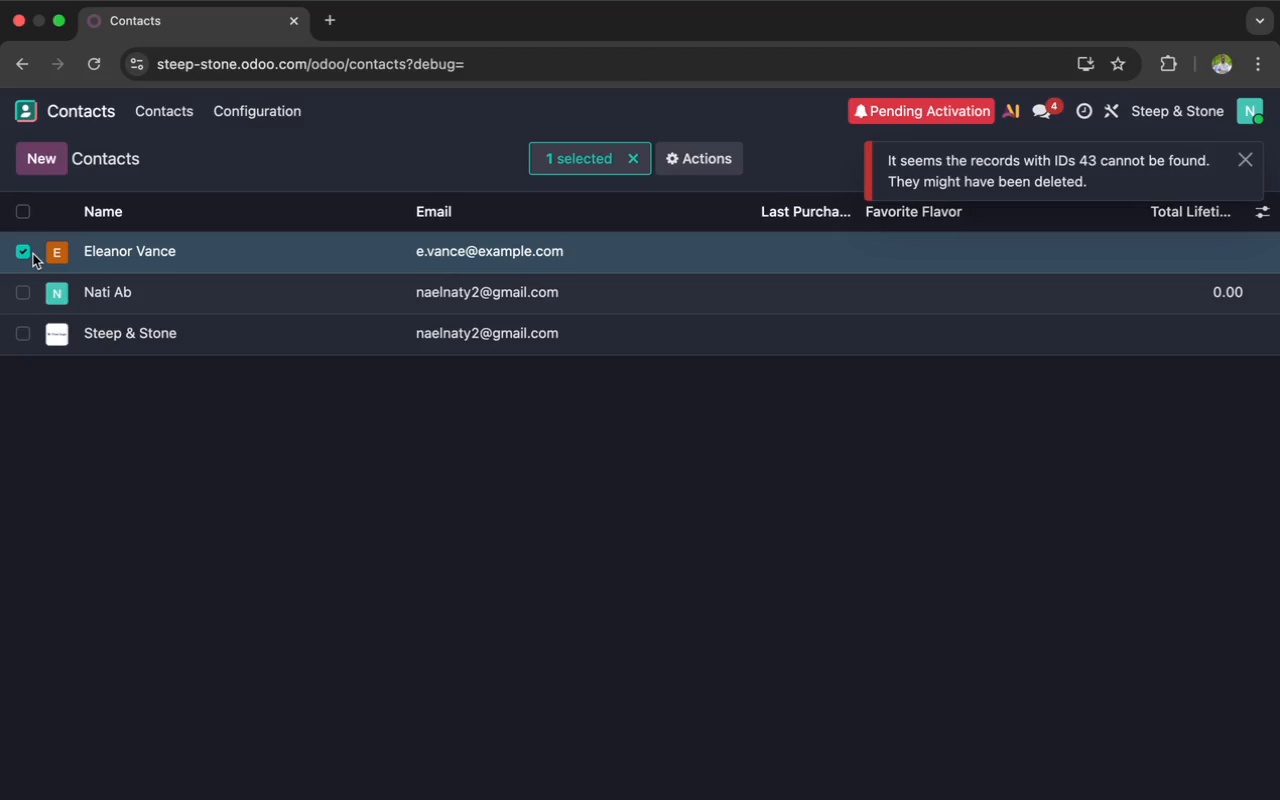 
left_click([22, 249])
 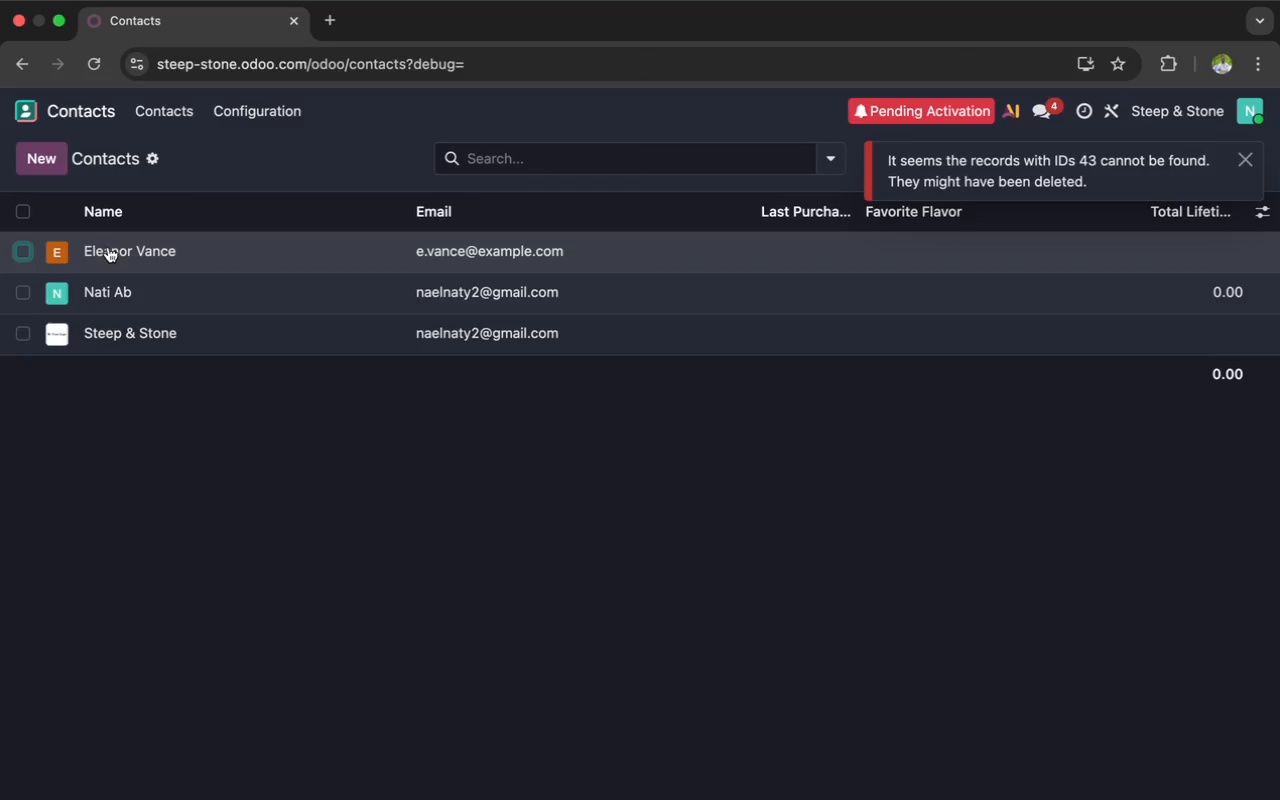 
left_click([110, 247])
 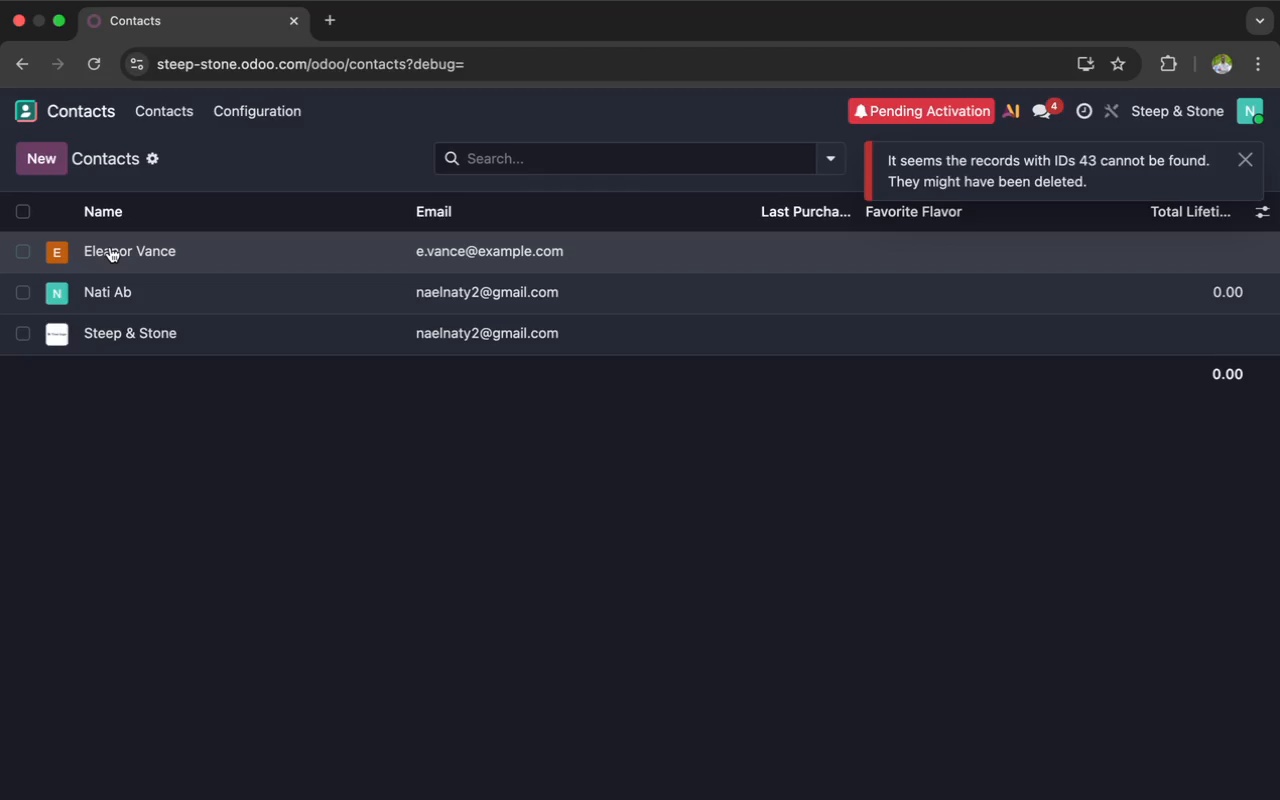 
mouse_move([117, 261])
 